 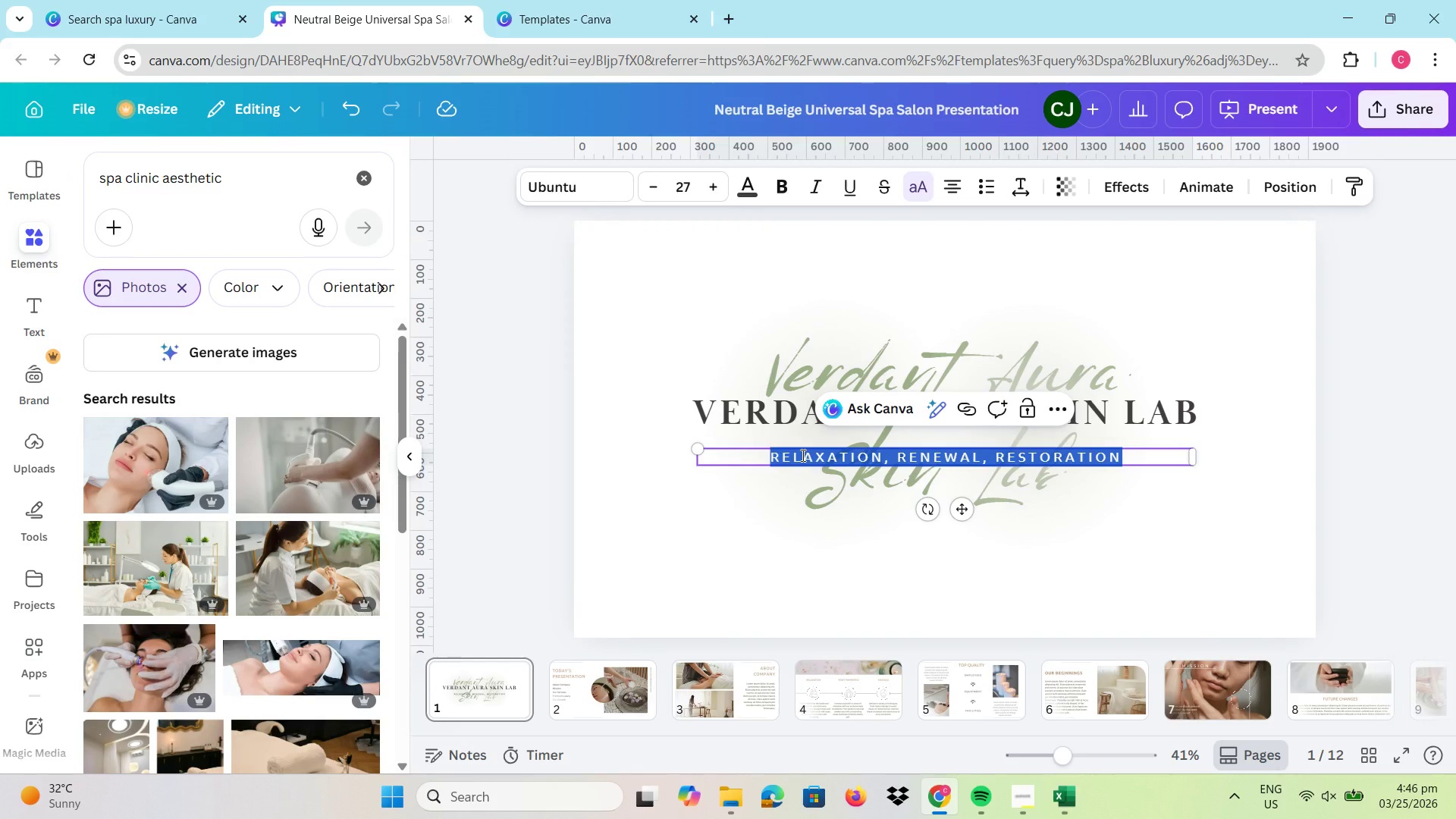 
right_click([783, 454])
 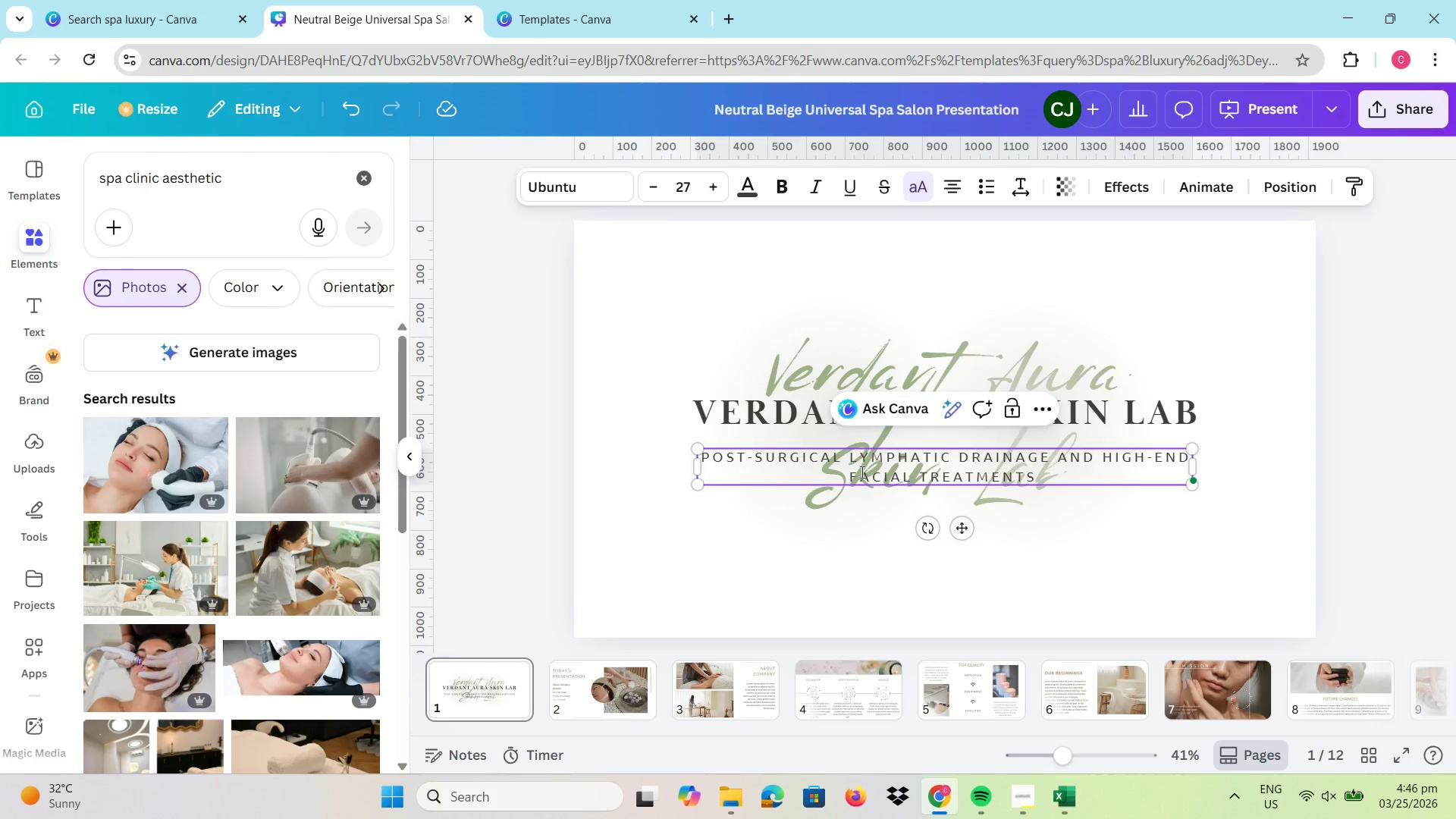 
left_click_drag(start_coordinate=[875, 444], to_coordinate=[881, 522])
 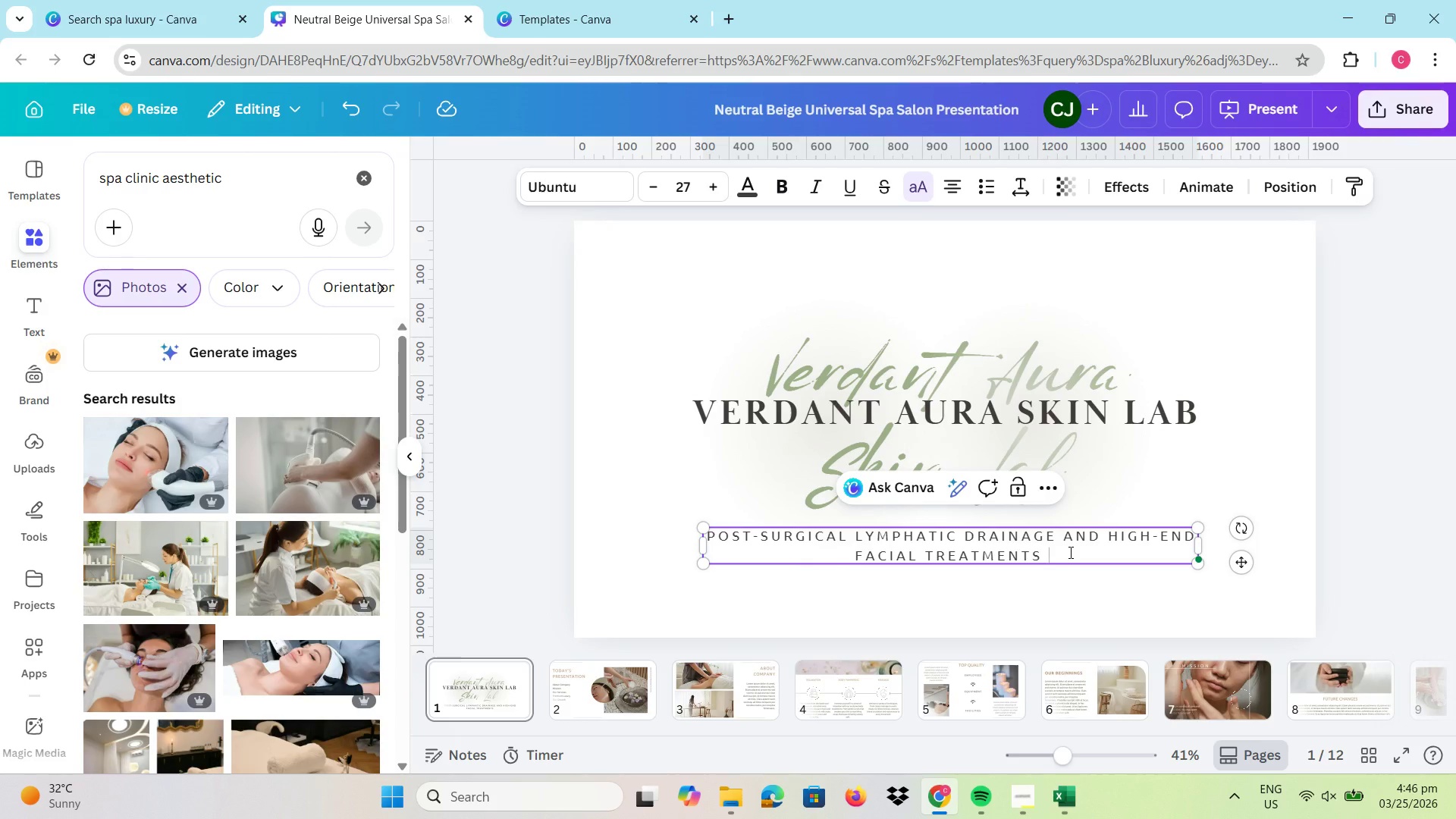 
left_click([1069, 552])
 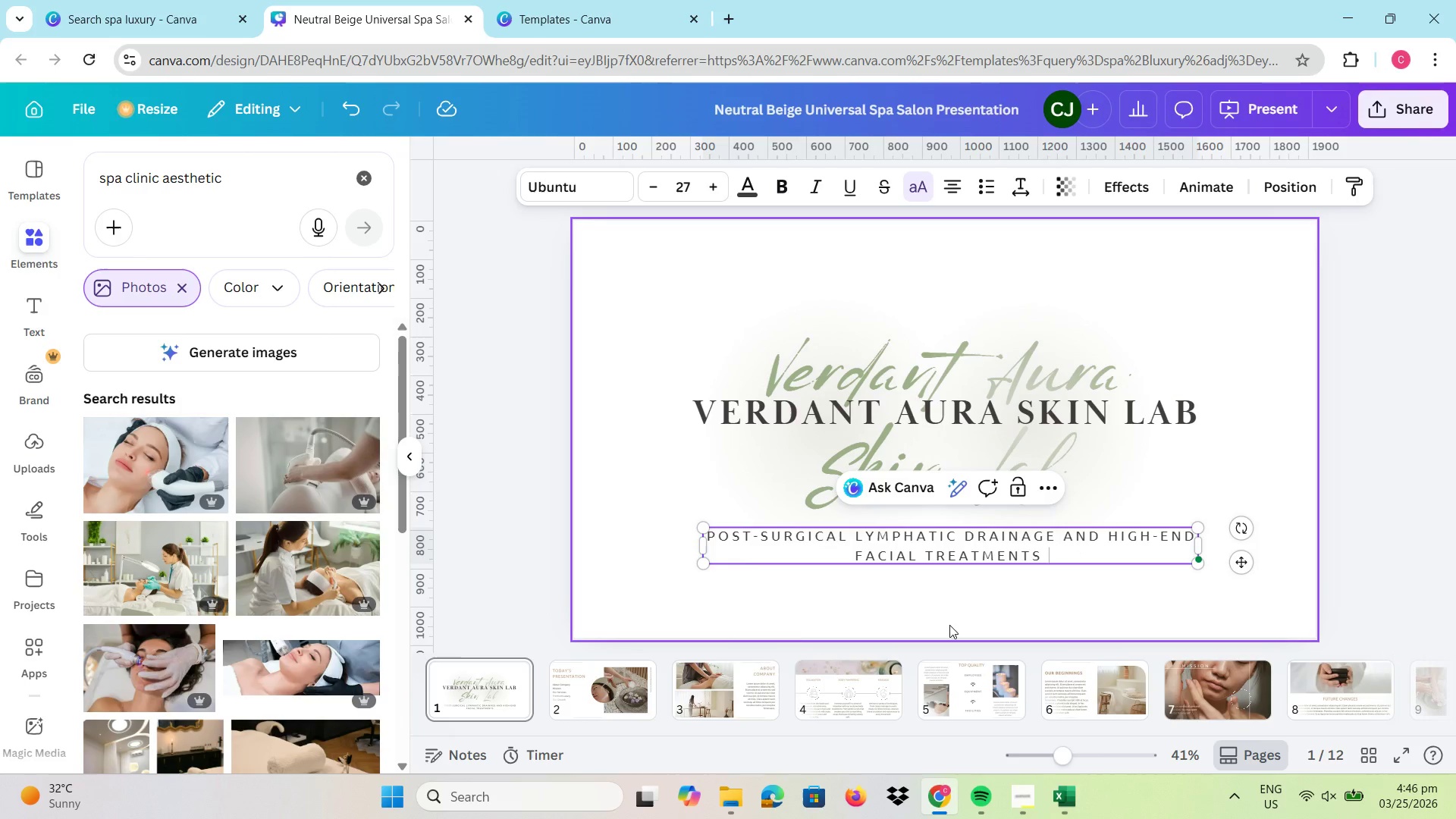 
left_click([636, 463])
 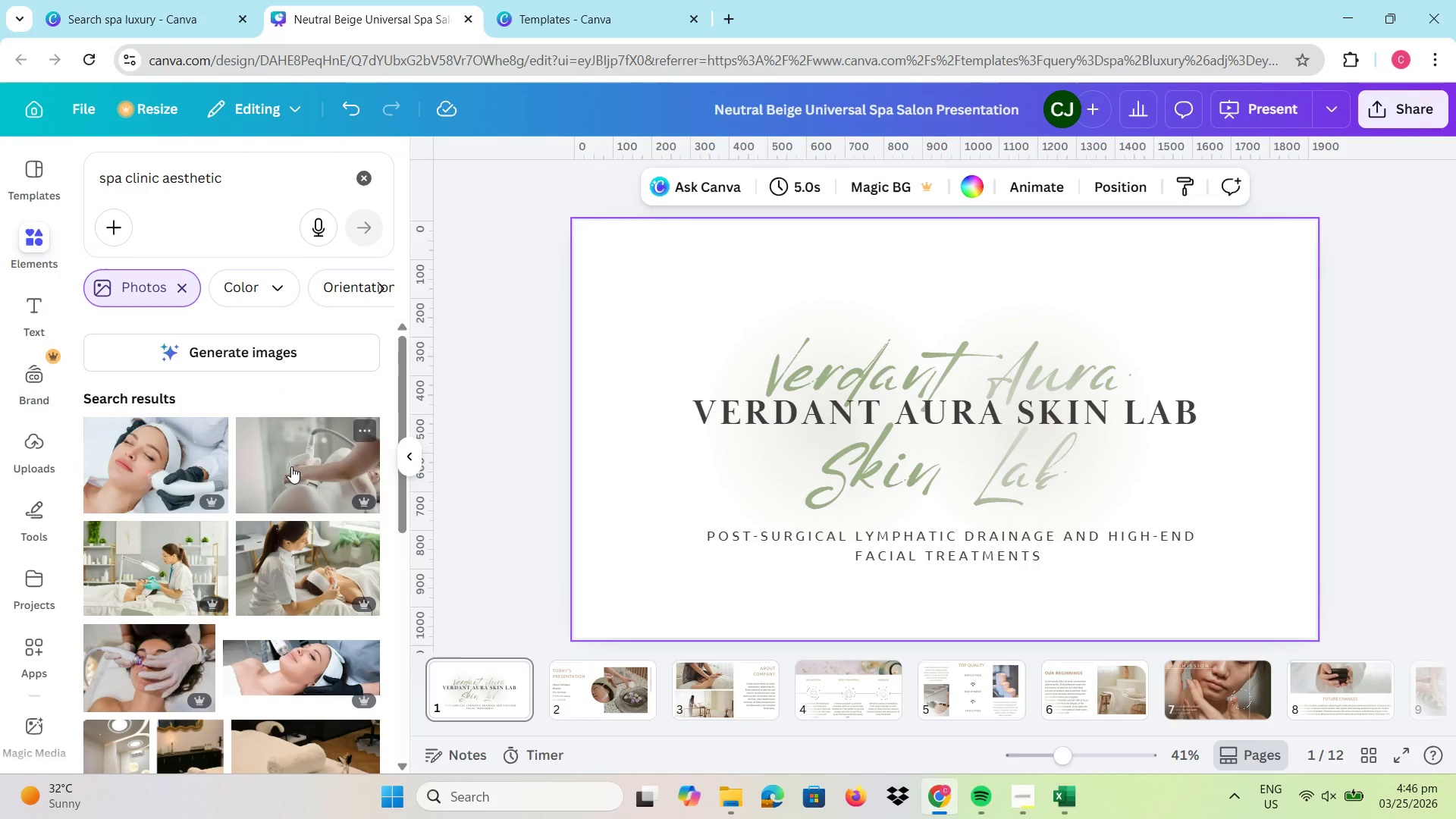 
scroll: coordinate [309, 473], scroll_direction: down, amount: 9.0
 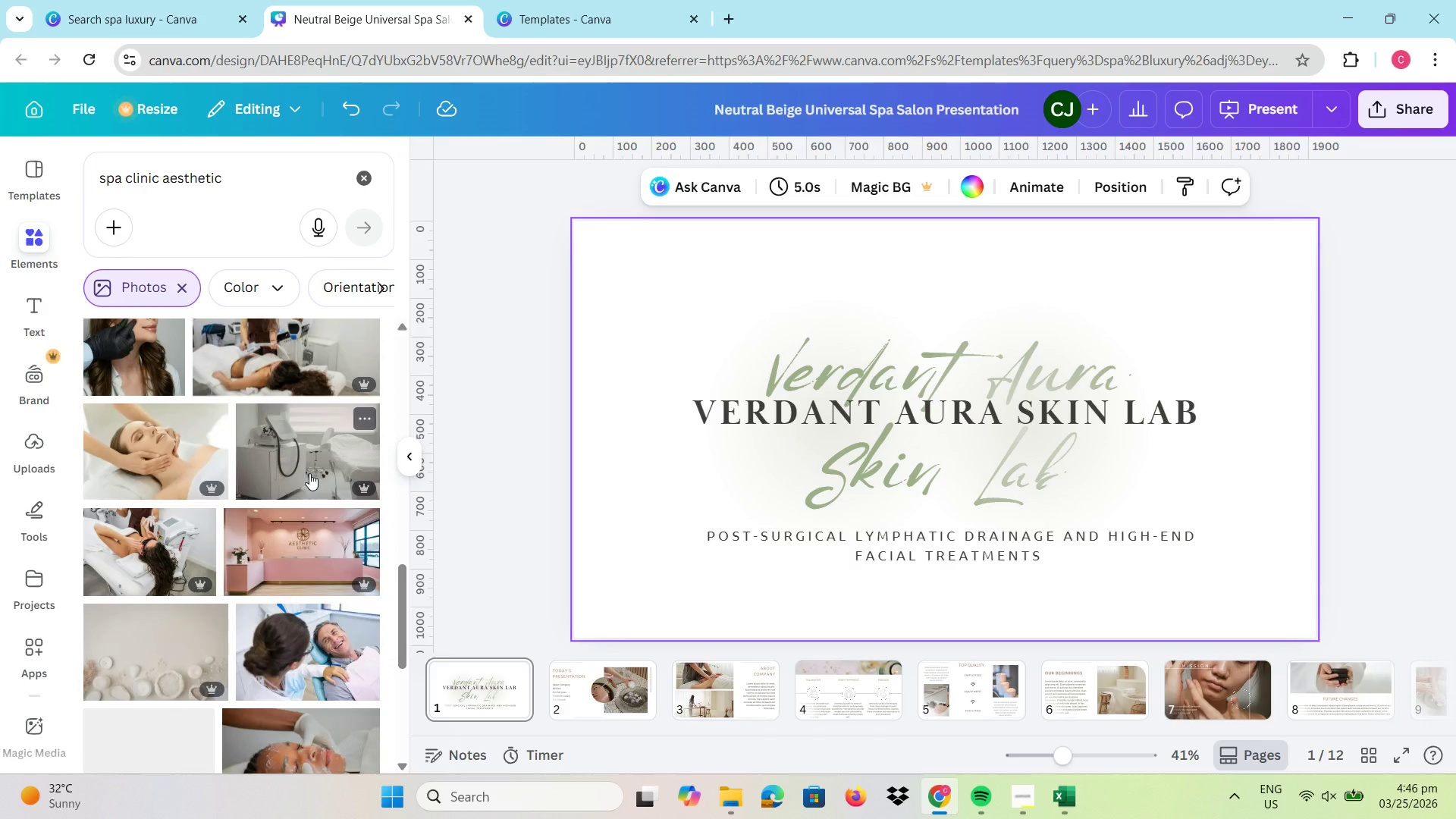 
scroll: coordinate [297, 491], scroll_direction: down, amount: 10.0
 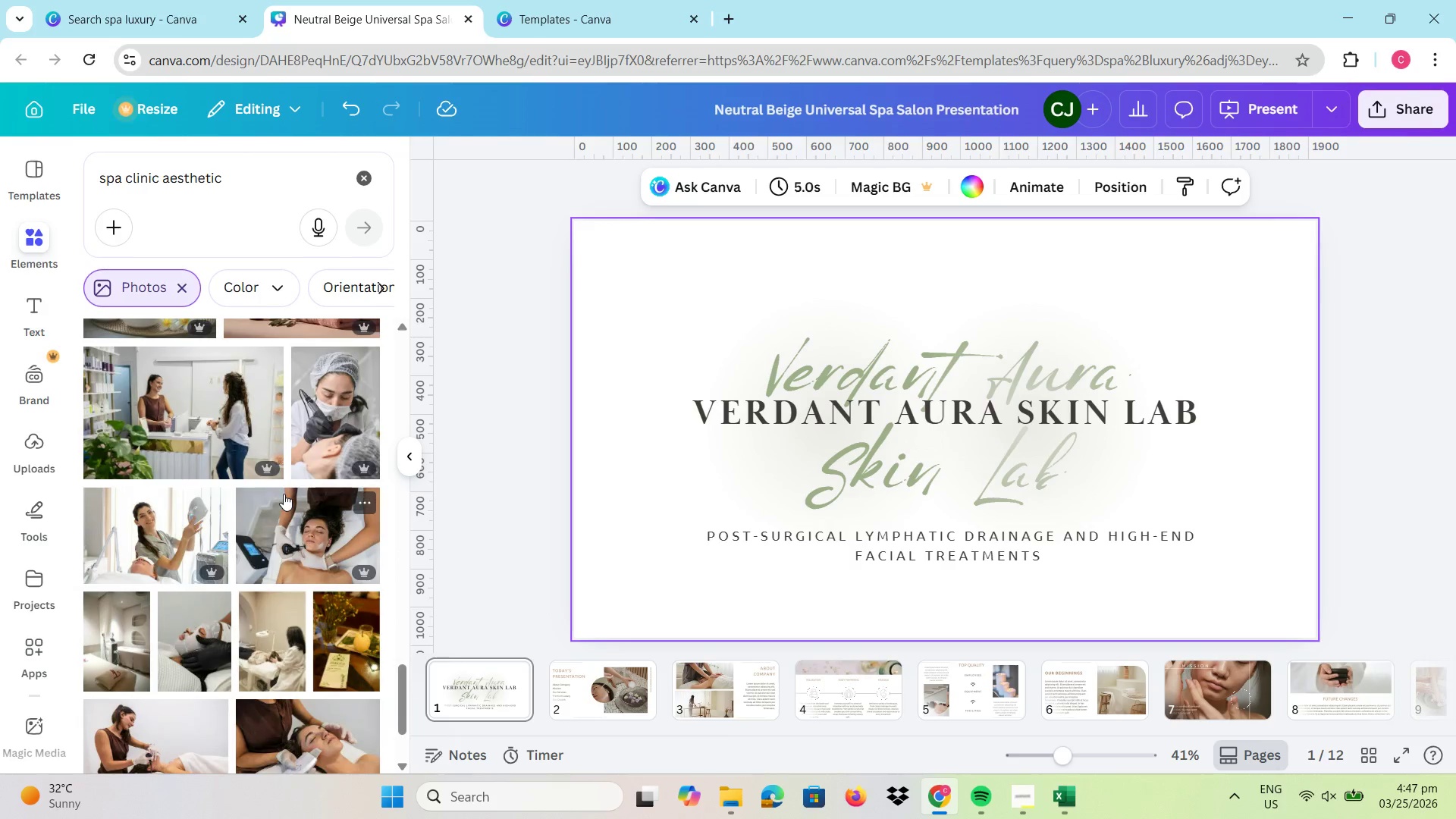 
scroll: coordinate [278, 482], scroll_direction: down, amount: 7.0
 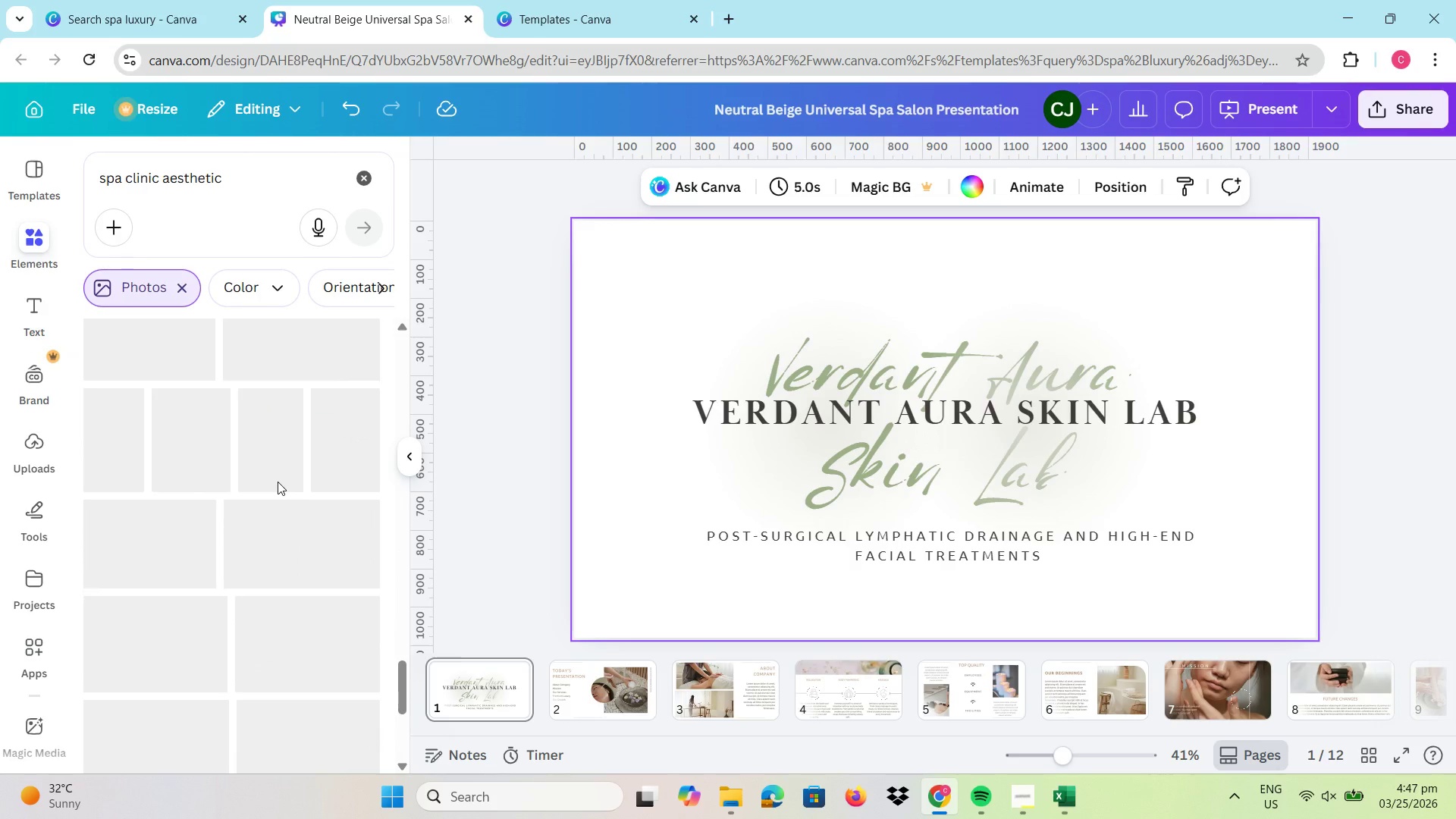 
scroll: coordinate [278, 482], scroll_direction: up, amount: 2.0
 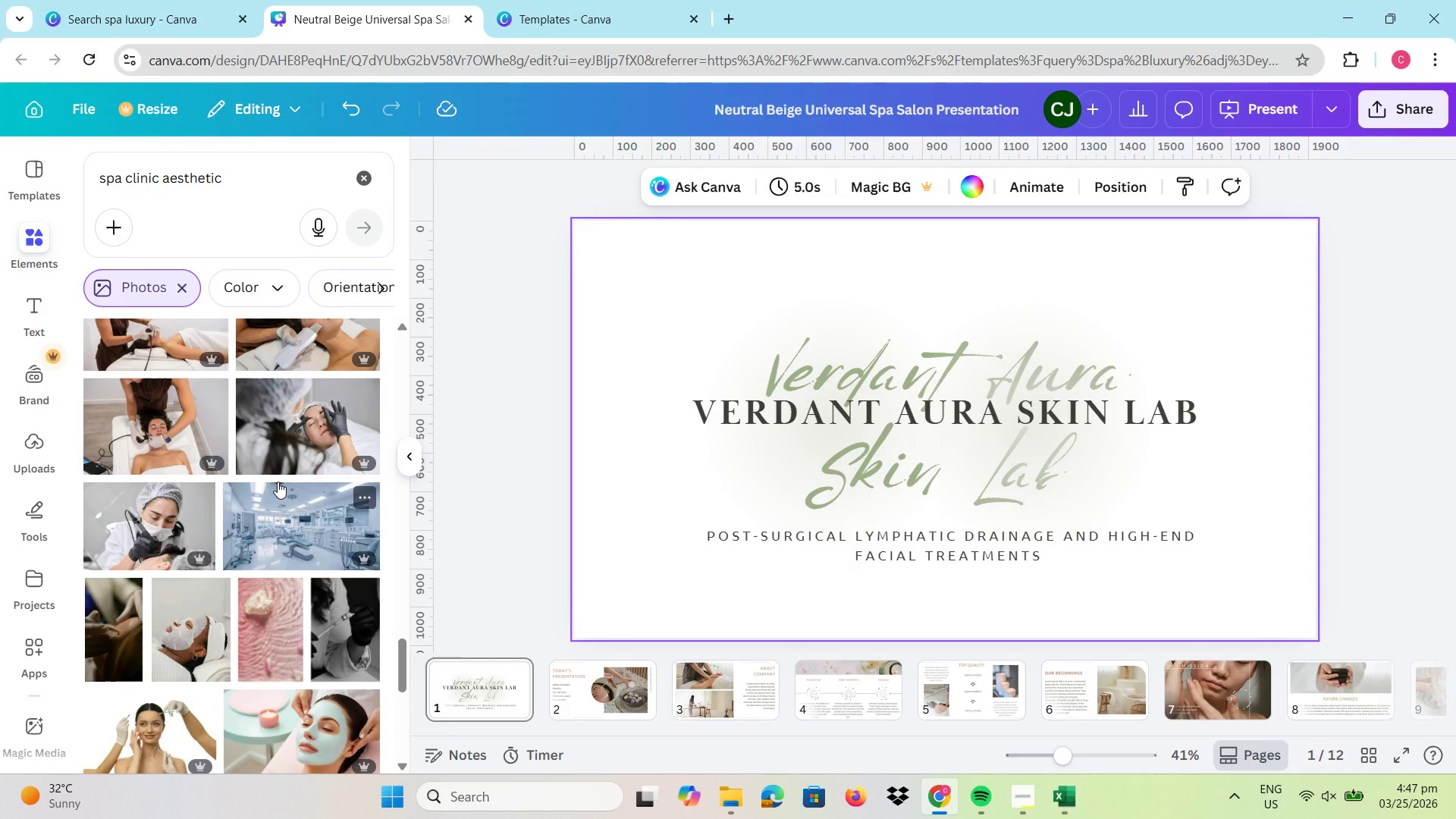 
scroll: coordinate [262, 478], scroll_direction: down, amount: 6.0
 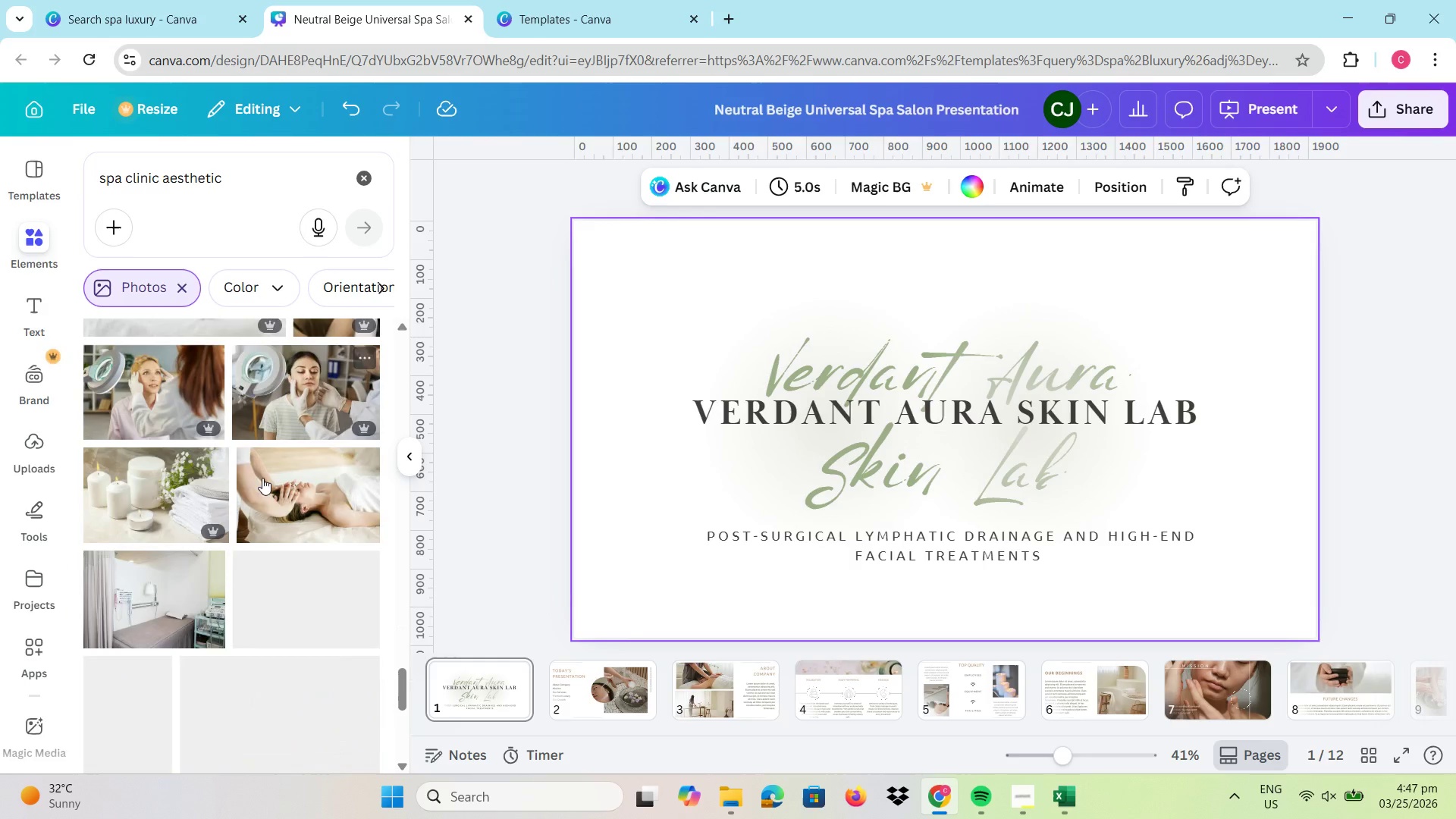 
mouse_move([232, 476])
 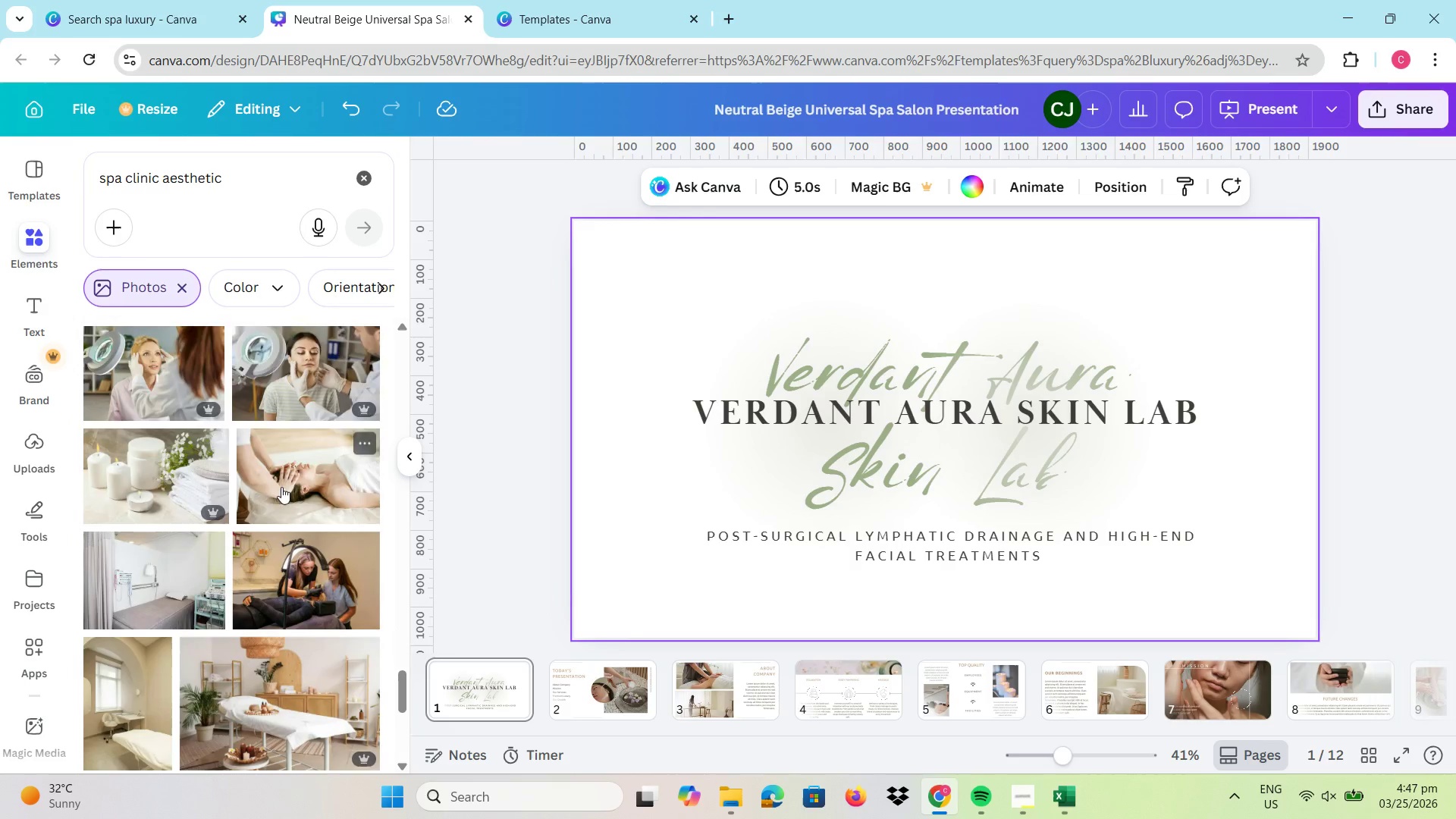 
scroll: coordinate [281, 489], scroll_direction: down, amount: 1.0
 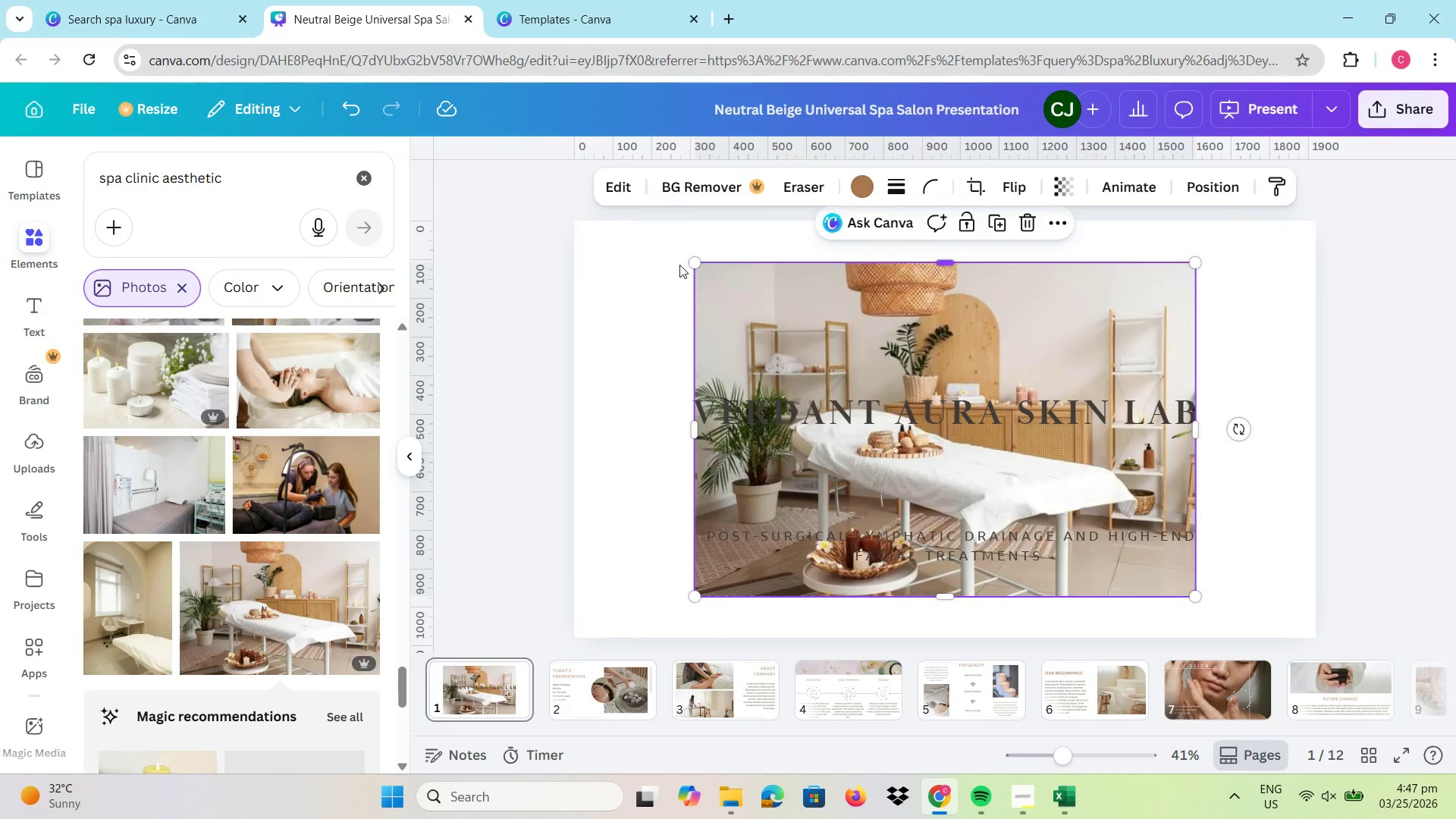 
left_click_drag(start_coordinate=[689, 263], to_coordinate=[542, 264])
 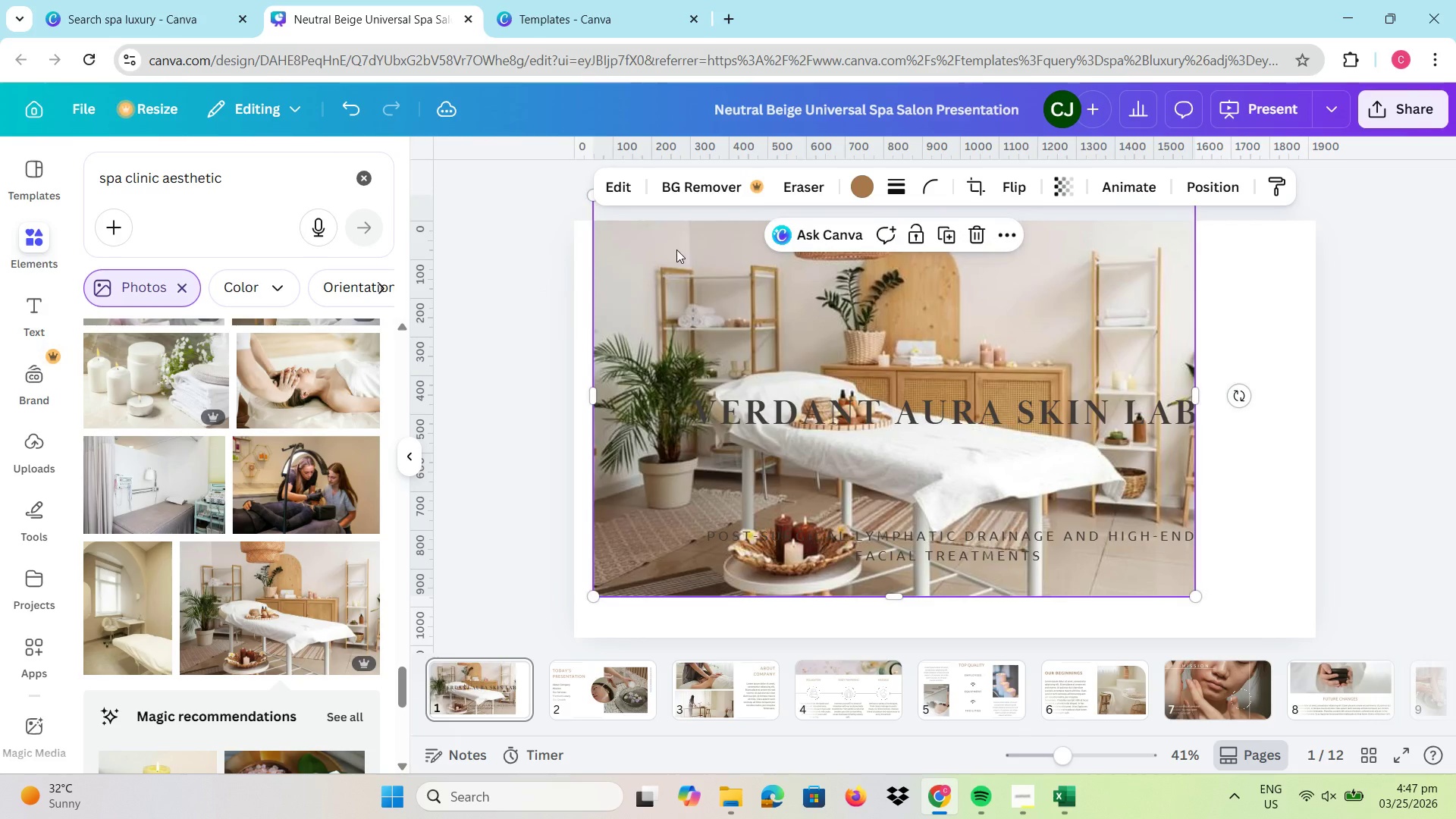 
left_click_drag(start_coordinate=[674, 252], to_coordinate=[665, 285])
 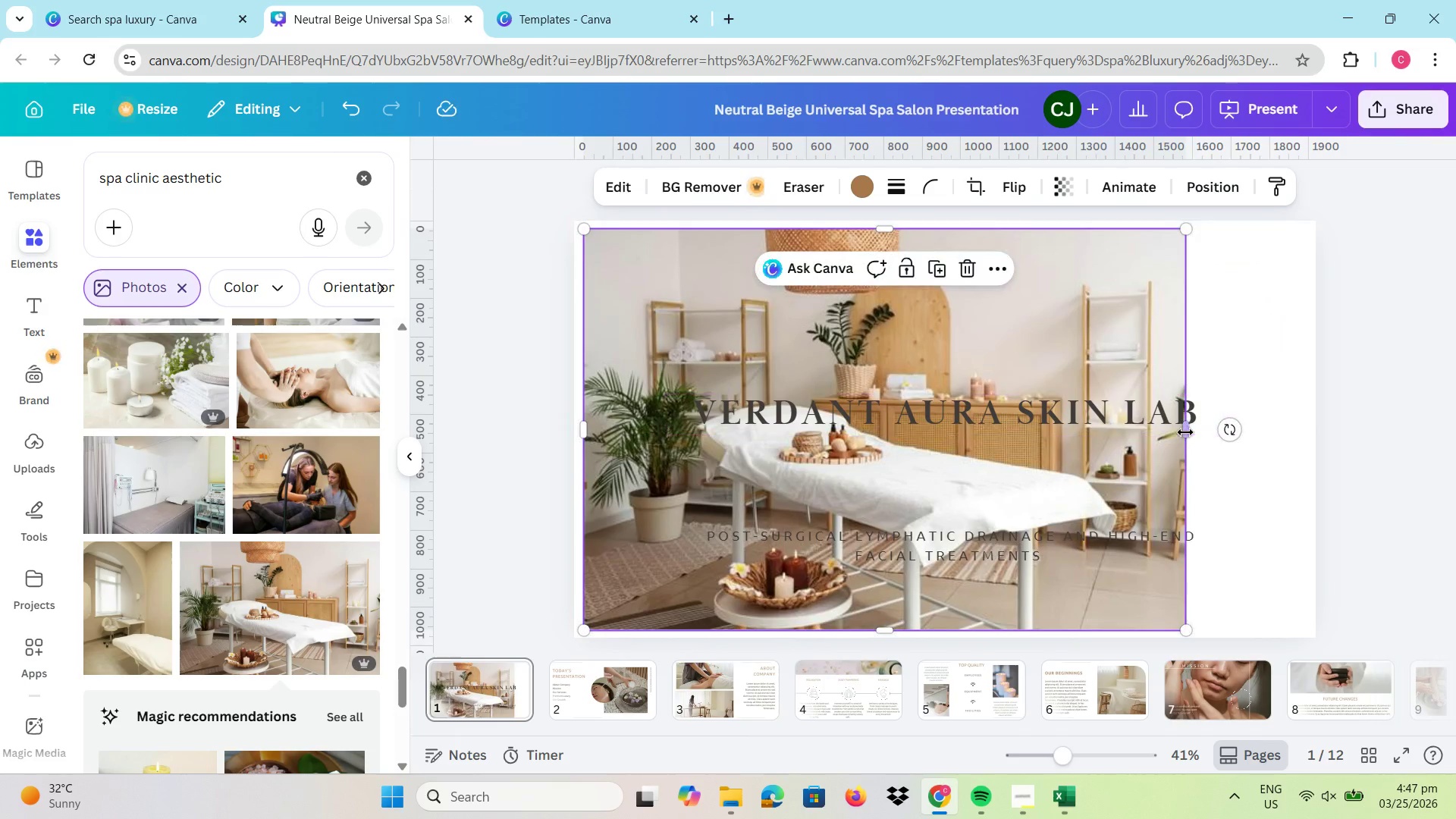 
left_click_drag(start_coordinate=[1185, 432], to_coordinate=[1317, 413])
 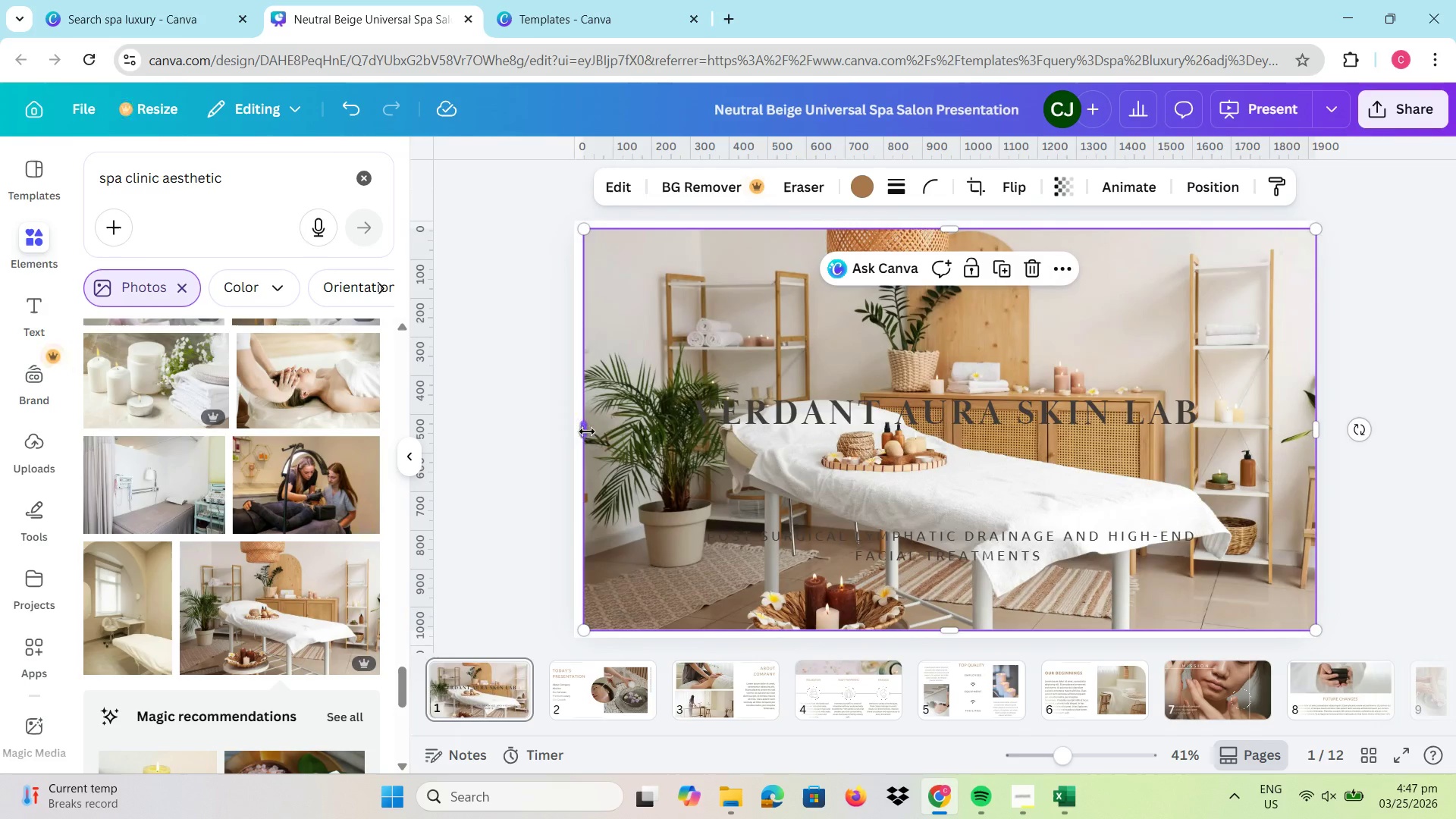 
left_click_drag(start_coordinate=[586, 431], to_coordinate=[564, 434])
 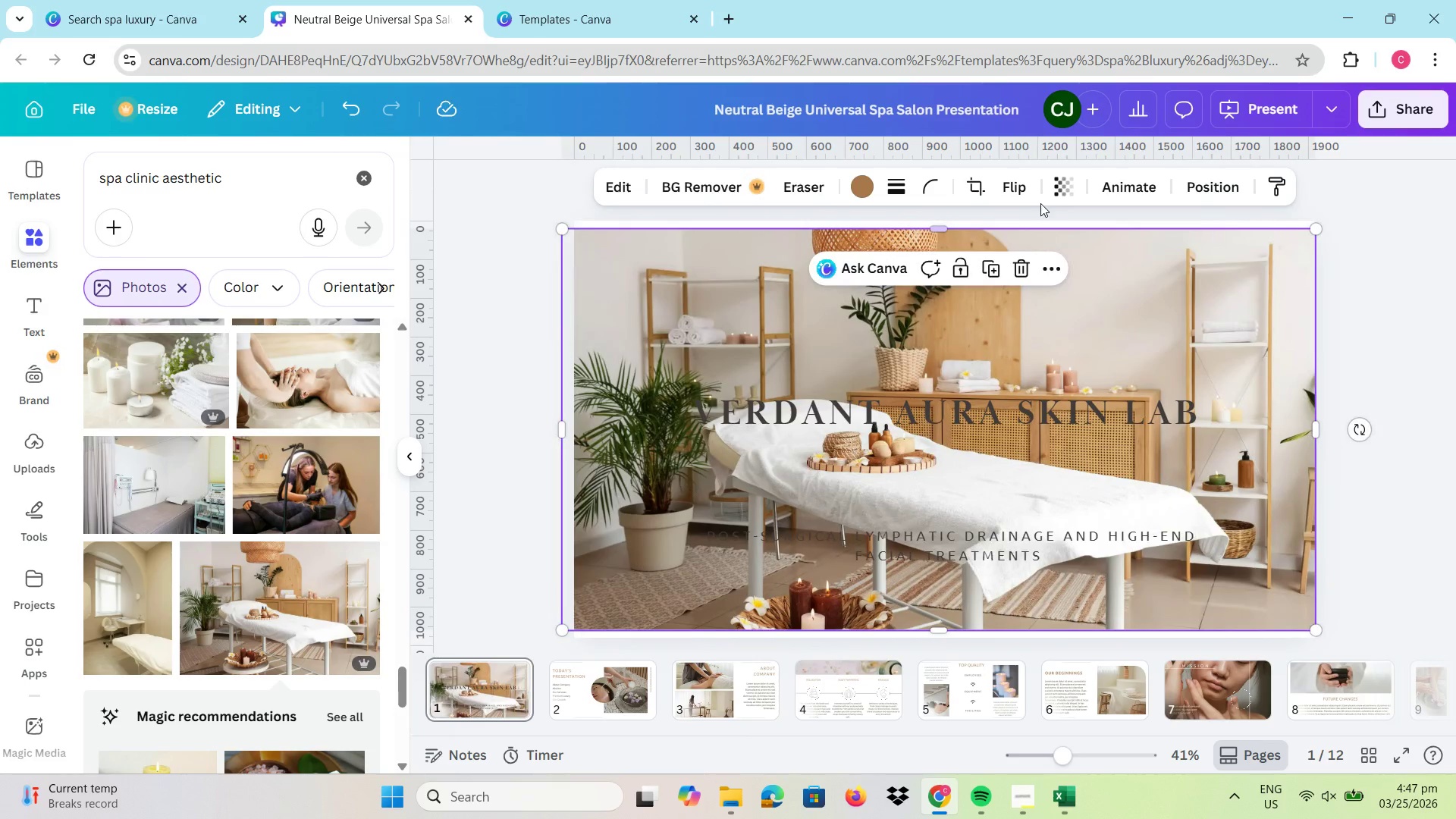 
left_click([1059, 191])
 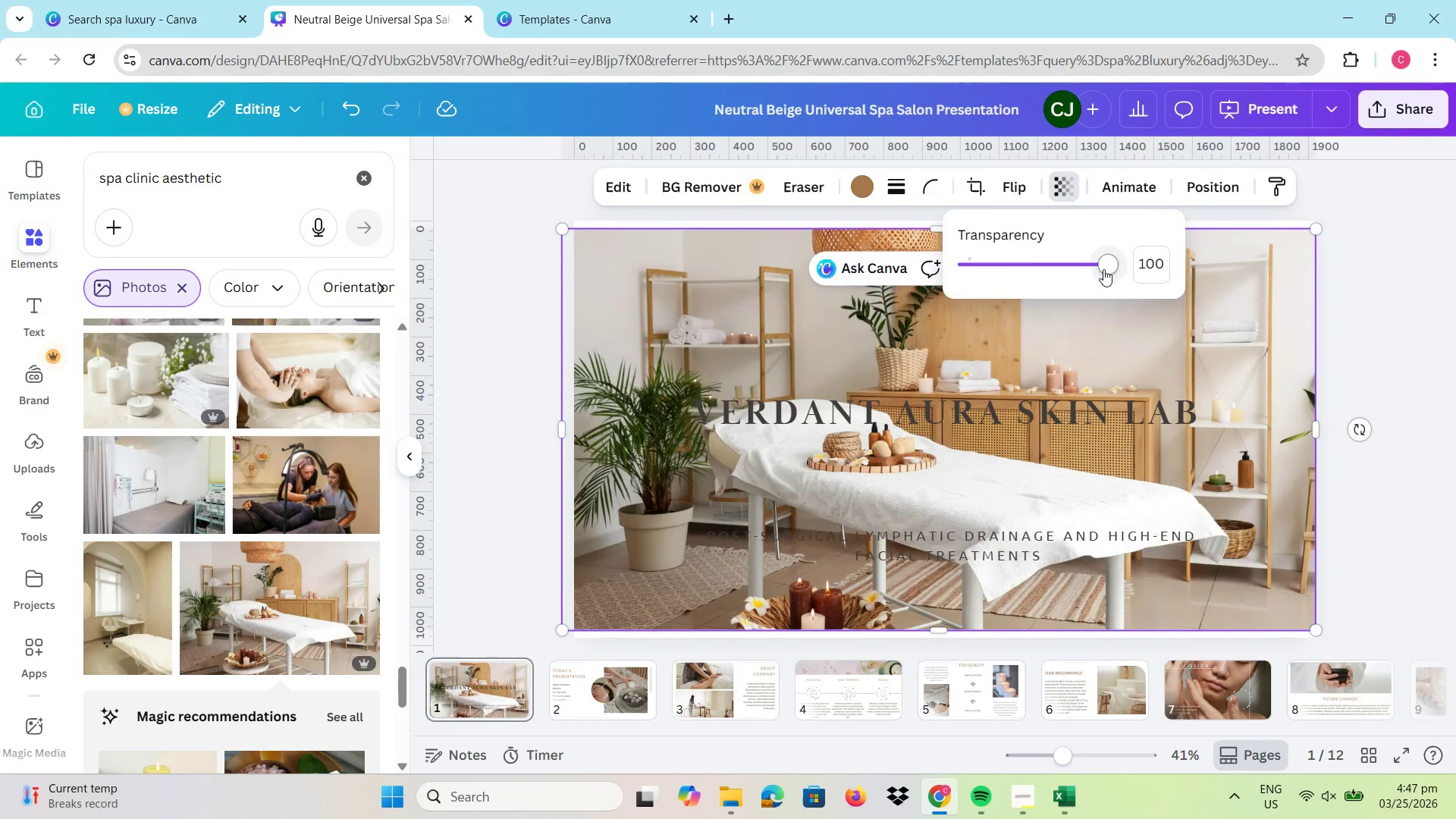 
left_click_drag(start_coordinate=[1103, 268], to_coordinate=[994, 271])
 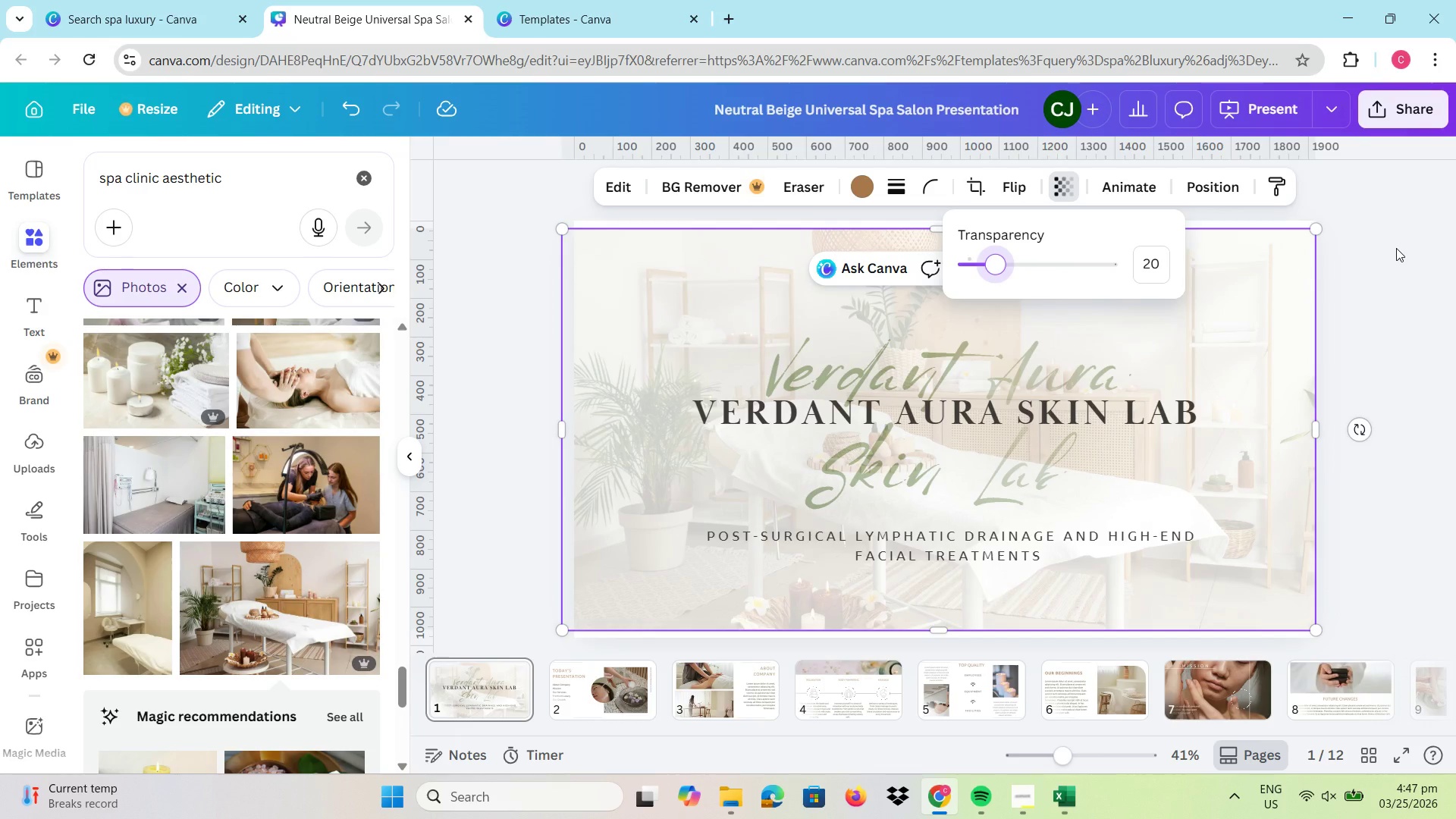 
left_click([1396, 248])
 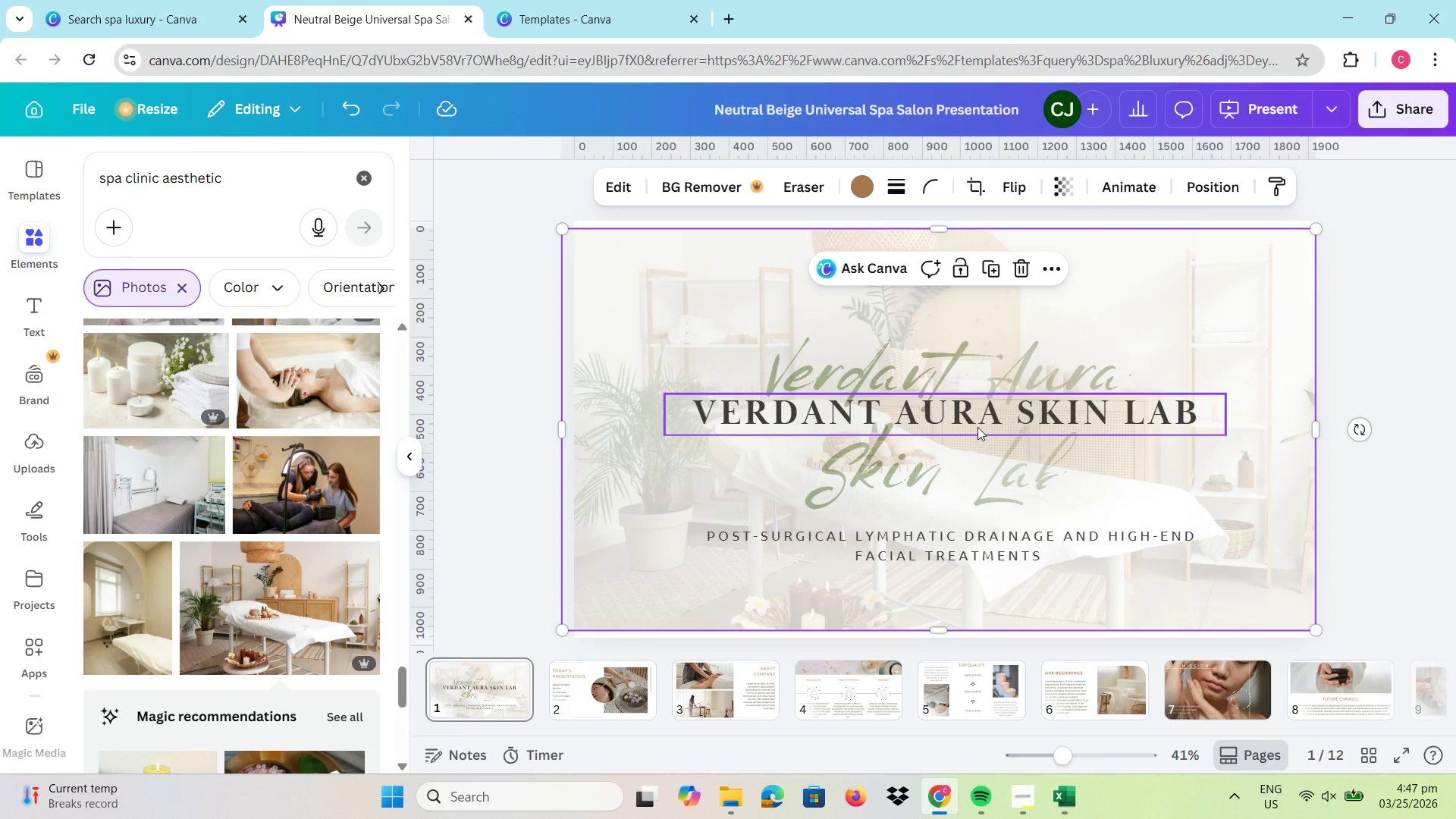 
left_click_drag(start_coordinate=[977, 427], to_coordinate=[978, 431])
 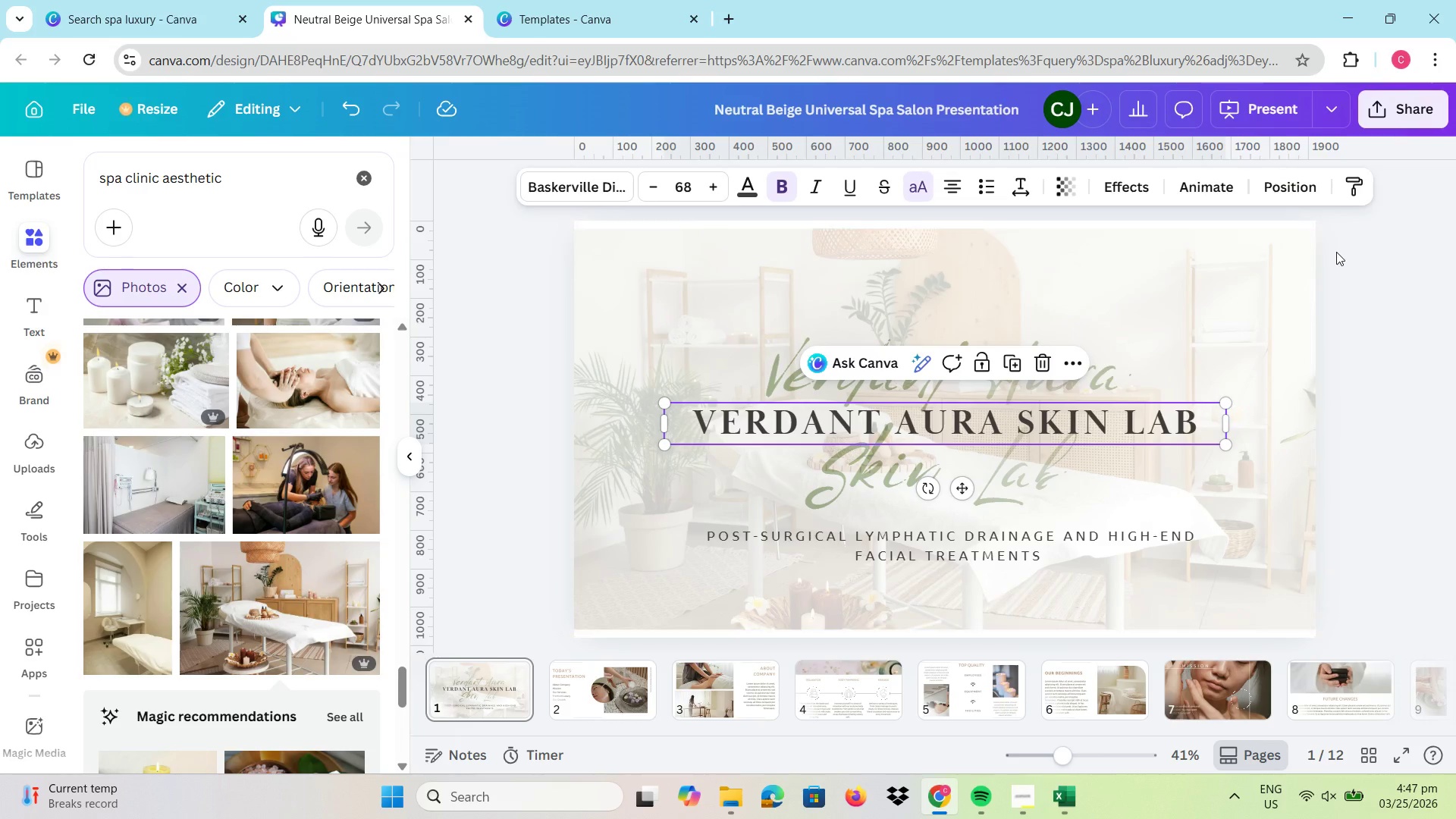 
left_click([1336, 252])
 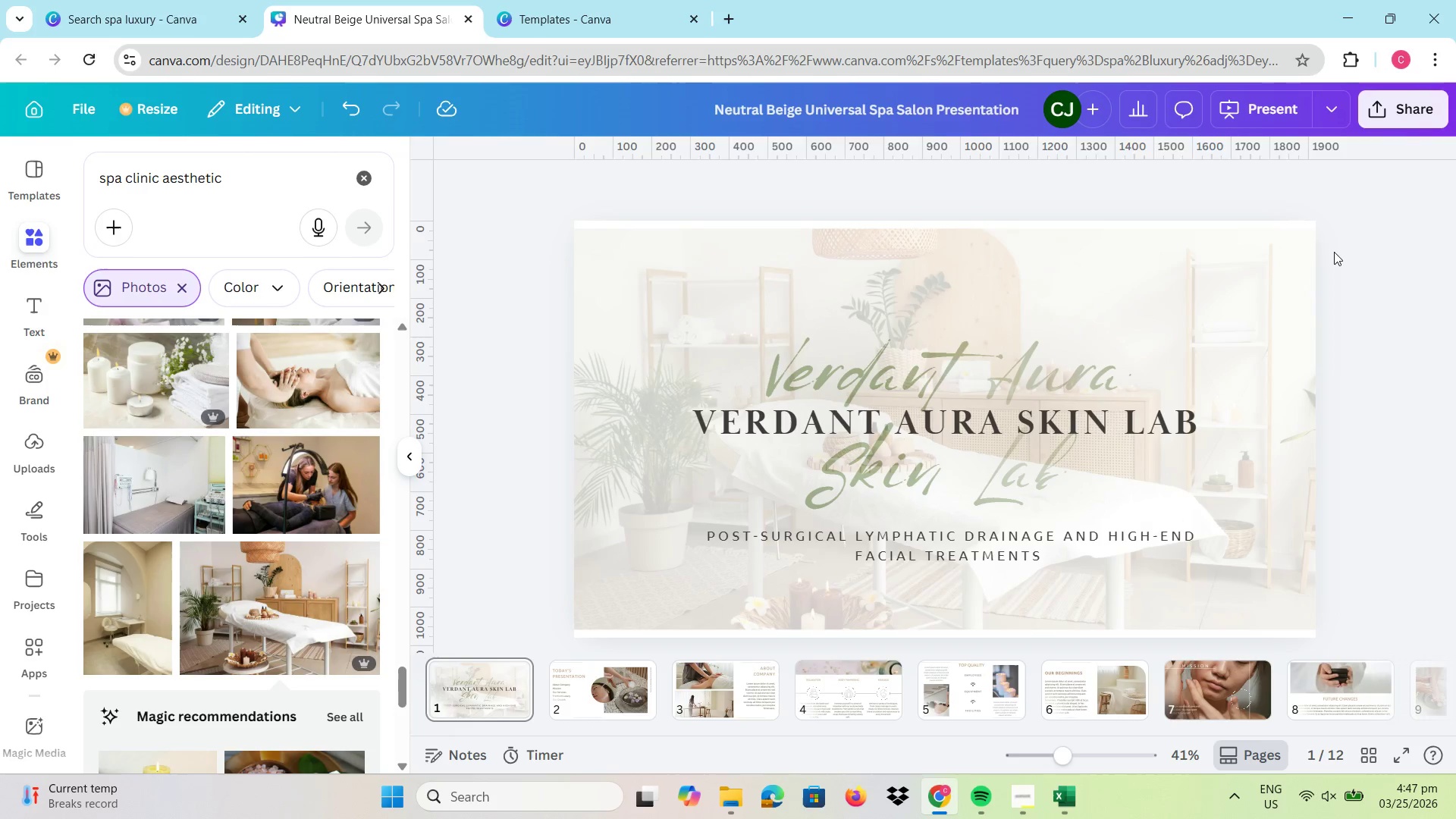 
wait(11.09)
 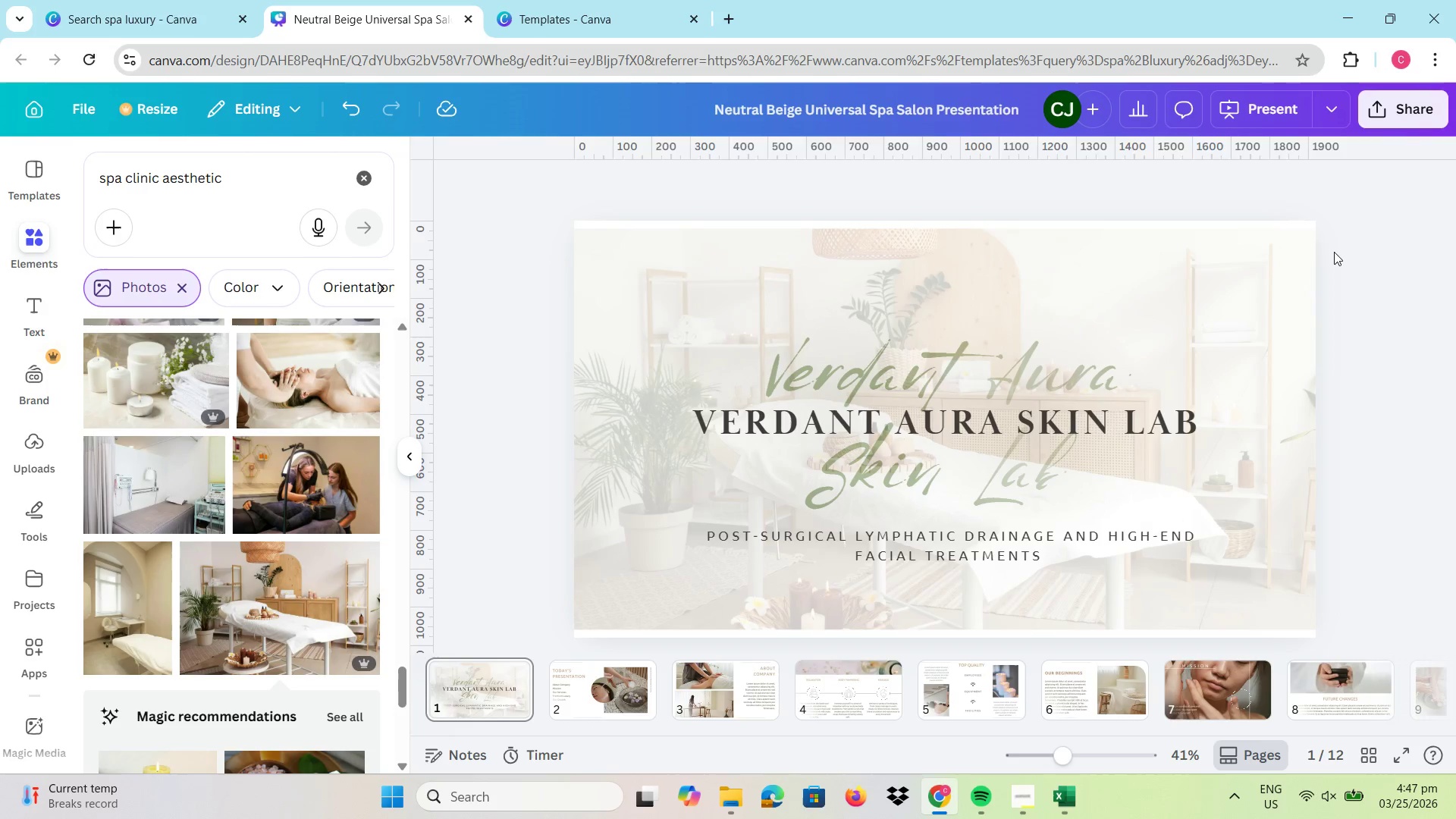 
scroll: coordinate [196, 580], scroll_direction: down, amount: 7.0
 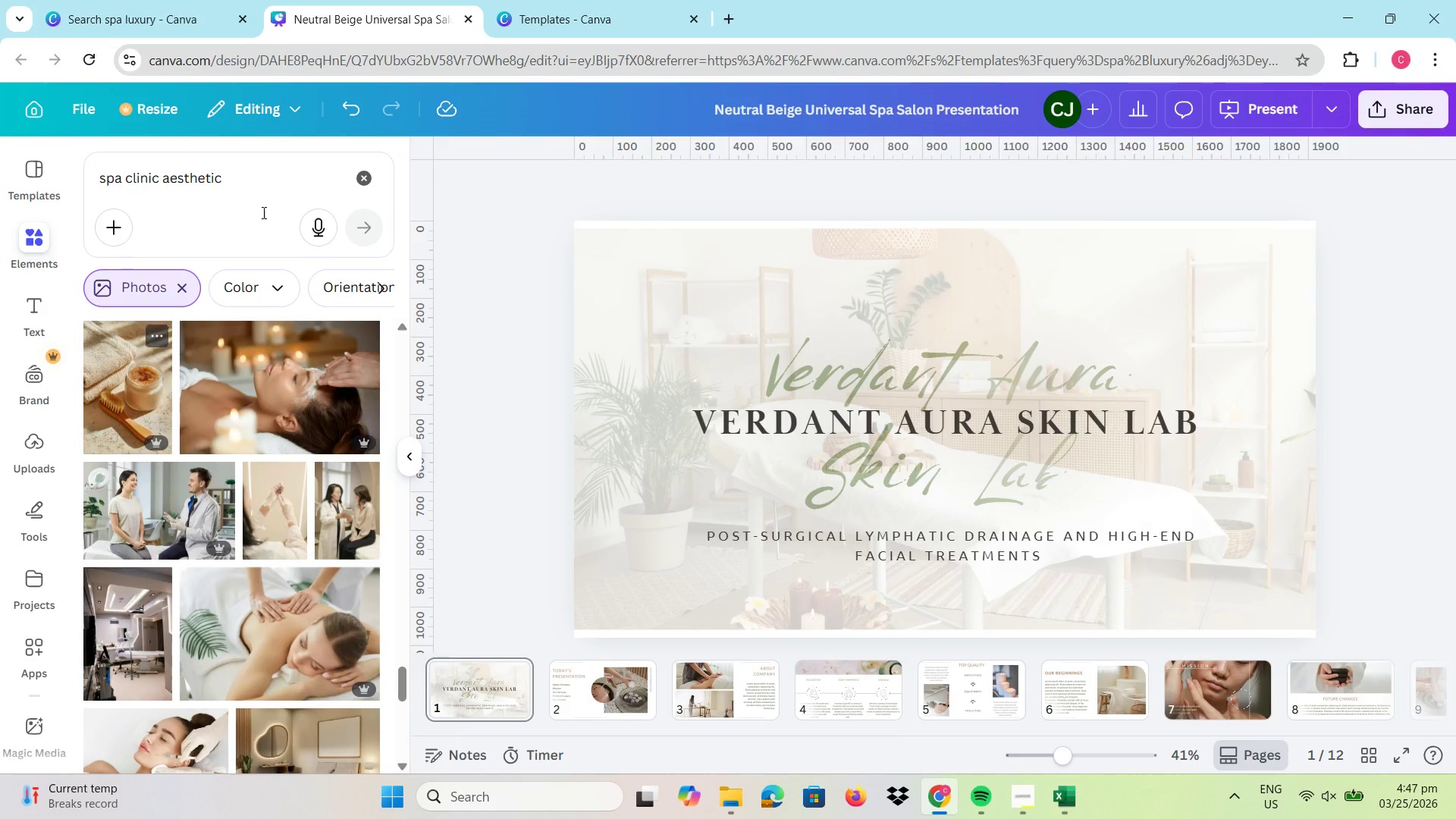 
left_click([361, 178])
 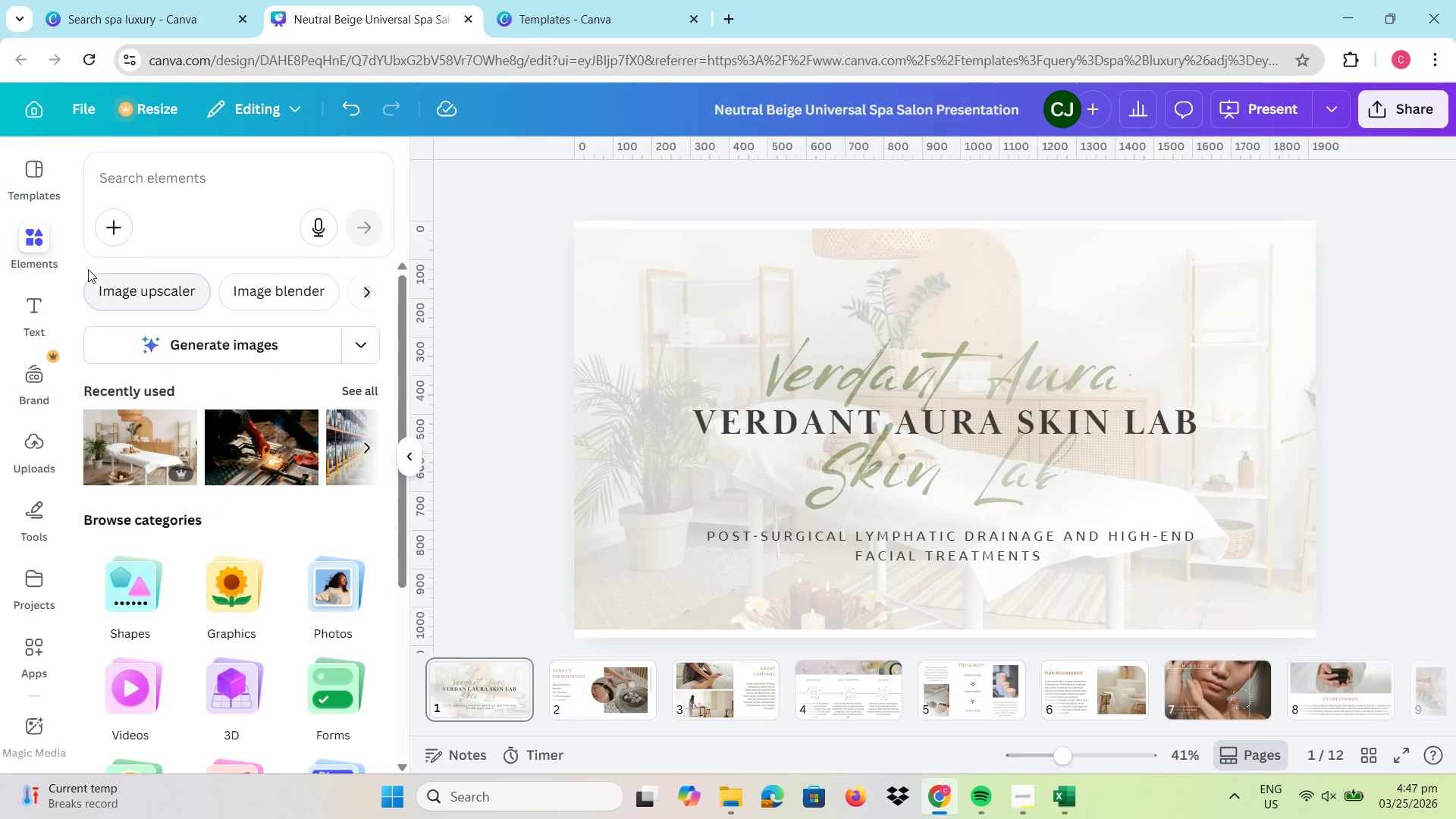 
left_click([33, 237])
 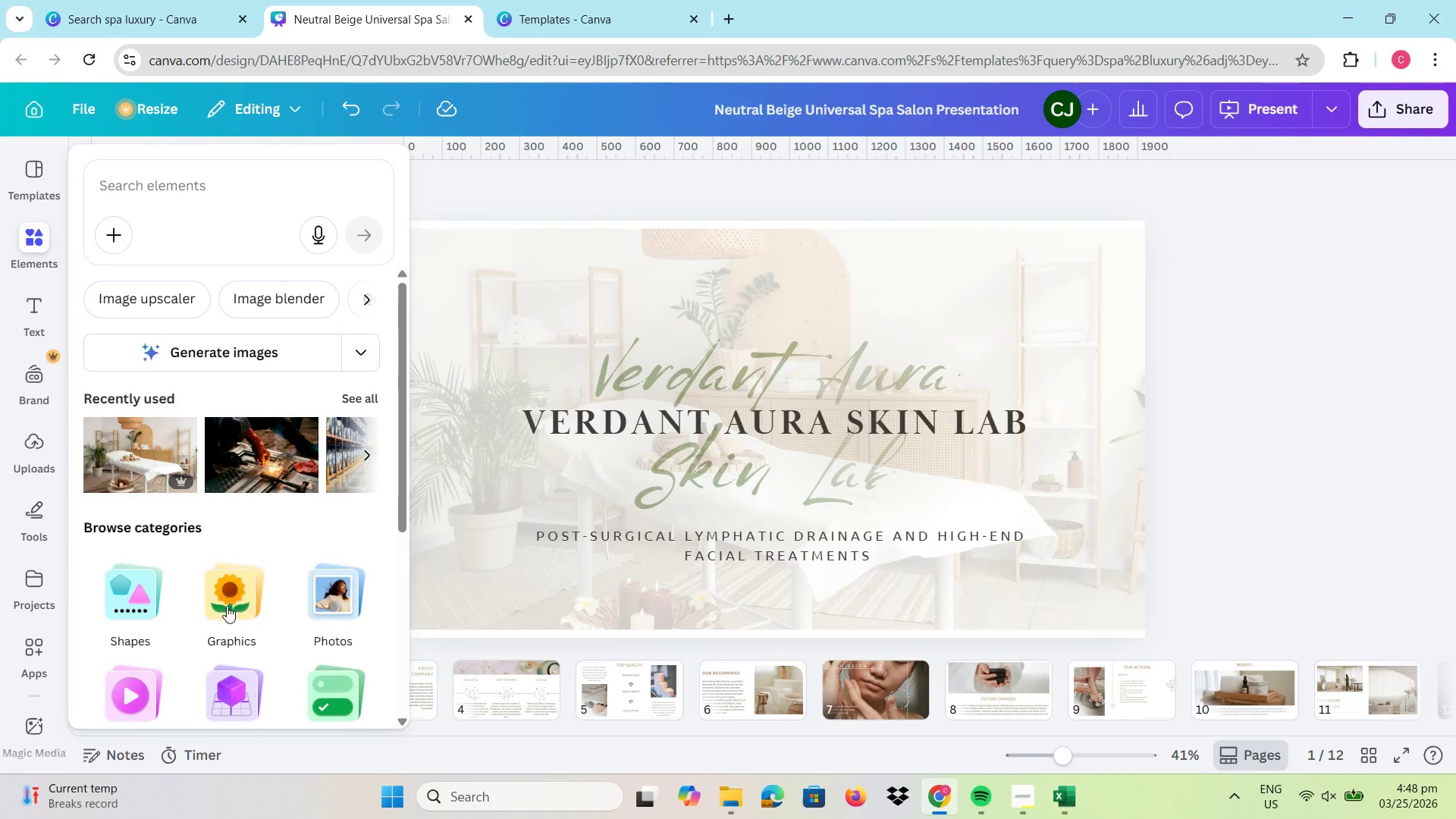 
left_click([224, 600])
 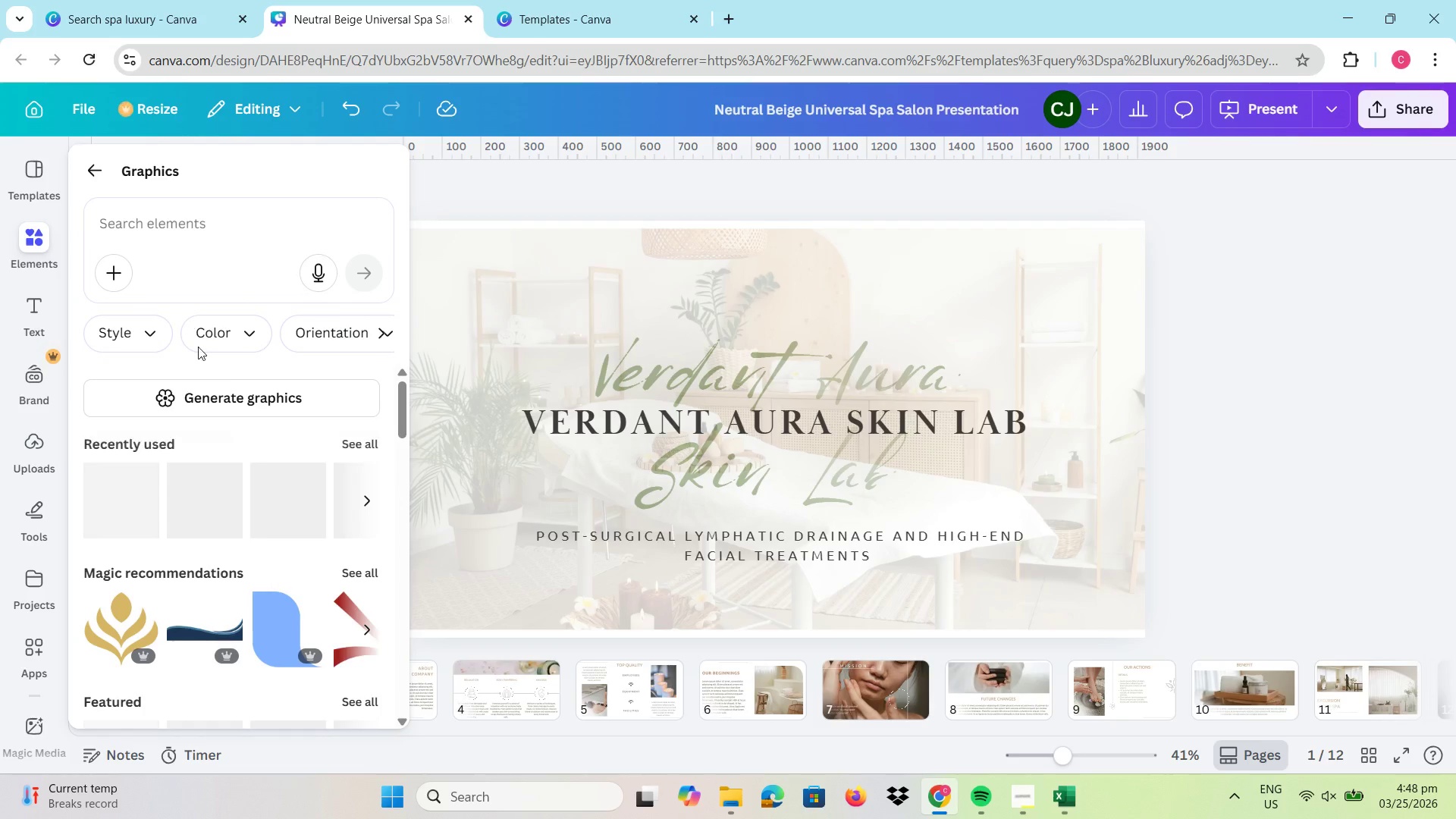 
left_click([194, 230])
 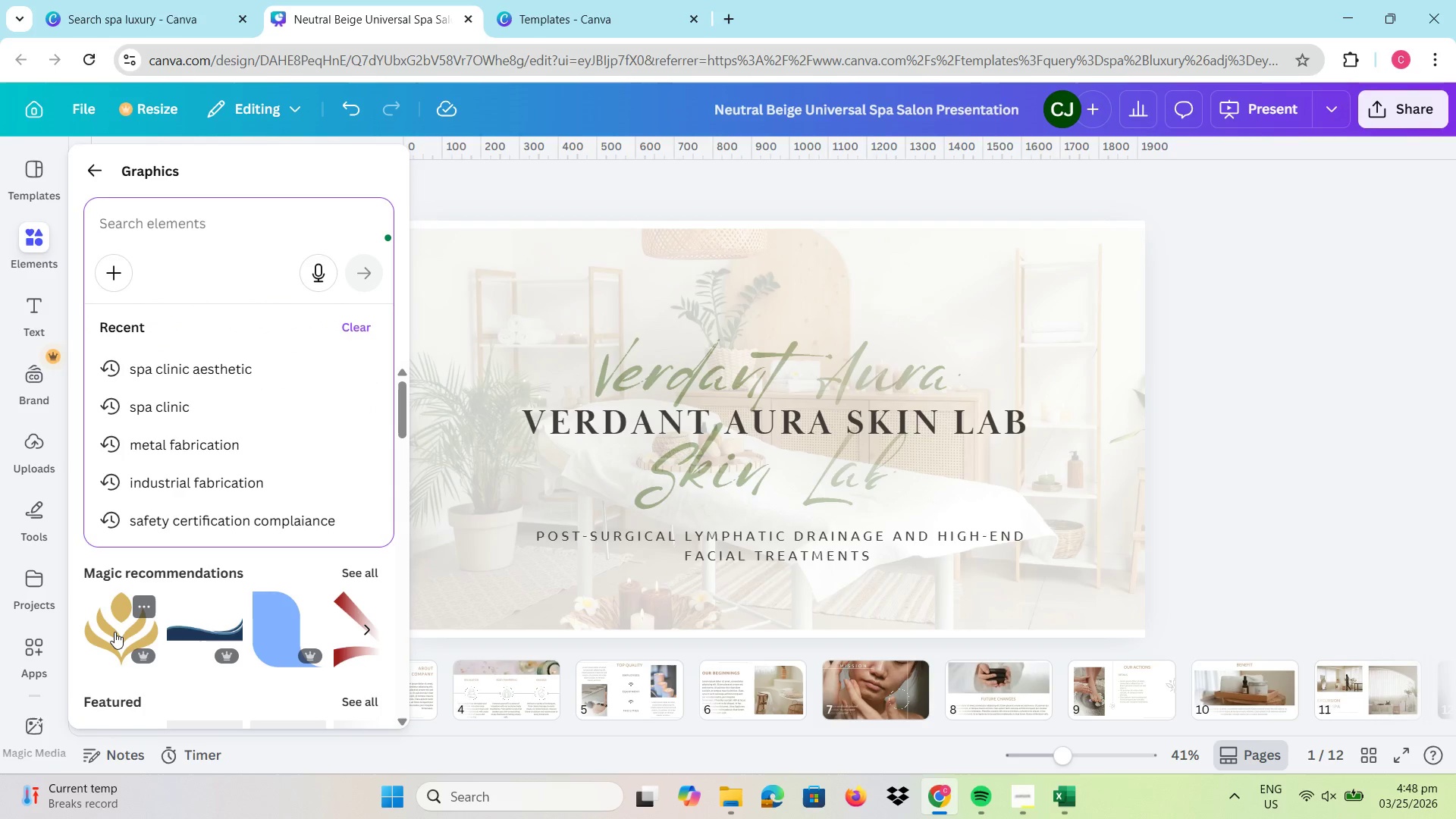 
left_click([115, 632])
 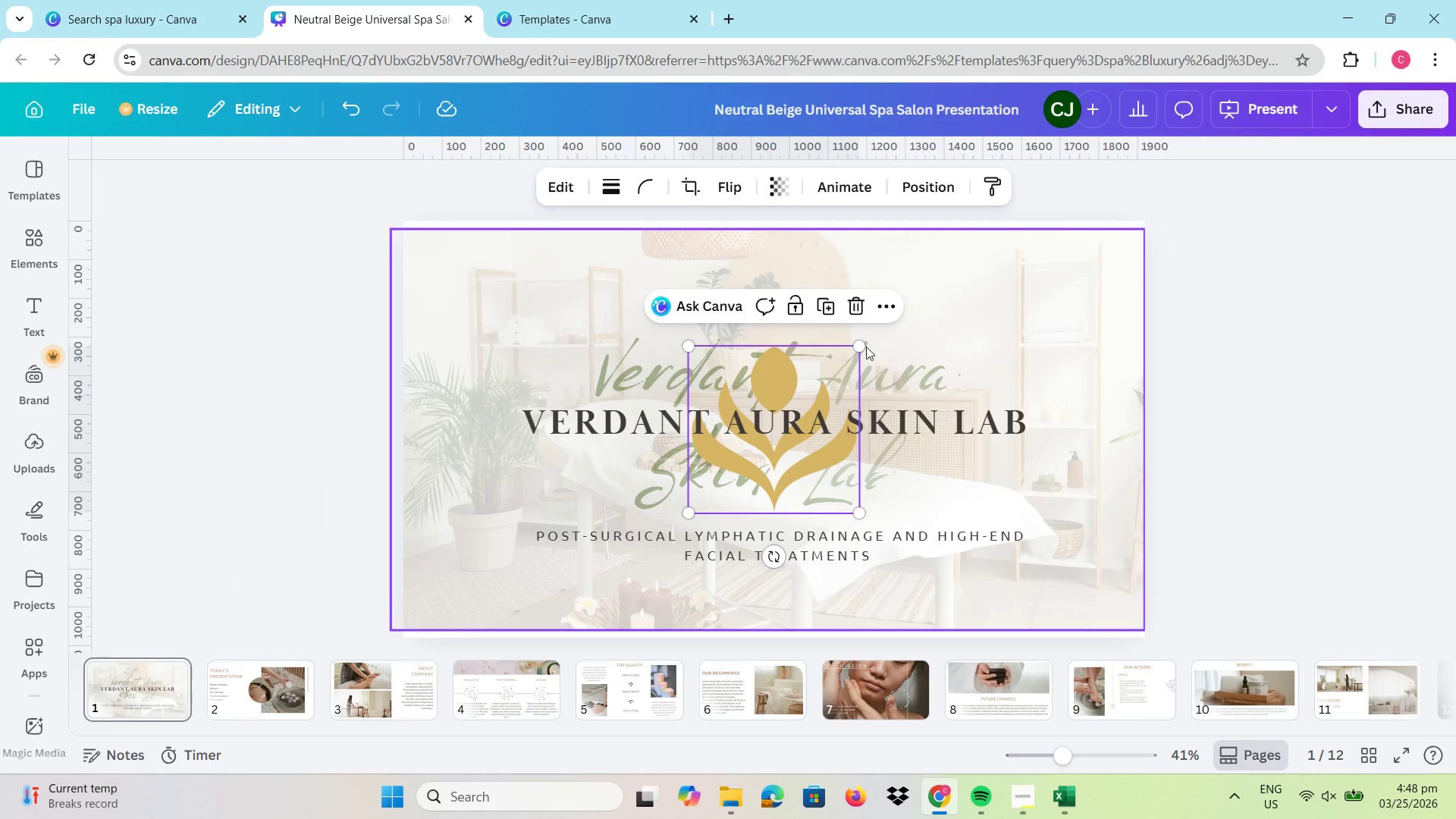 
left_click_drag(start_coordinate=[859, 347], to_coordinate=[770, 467])
 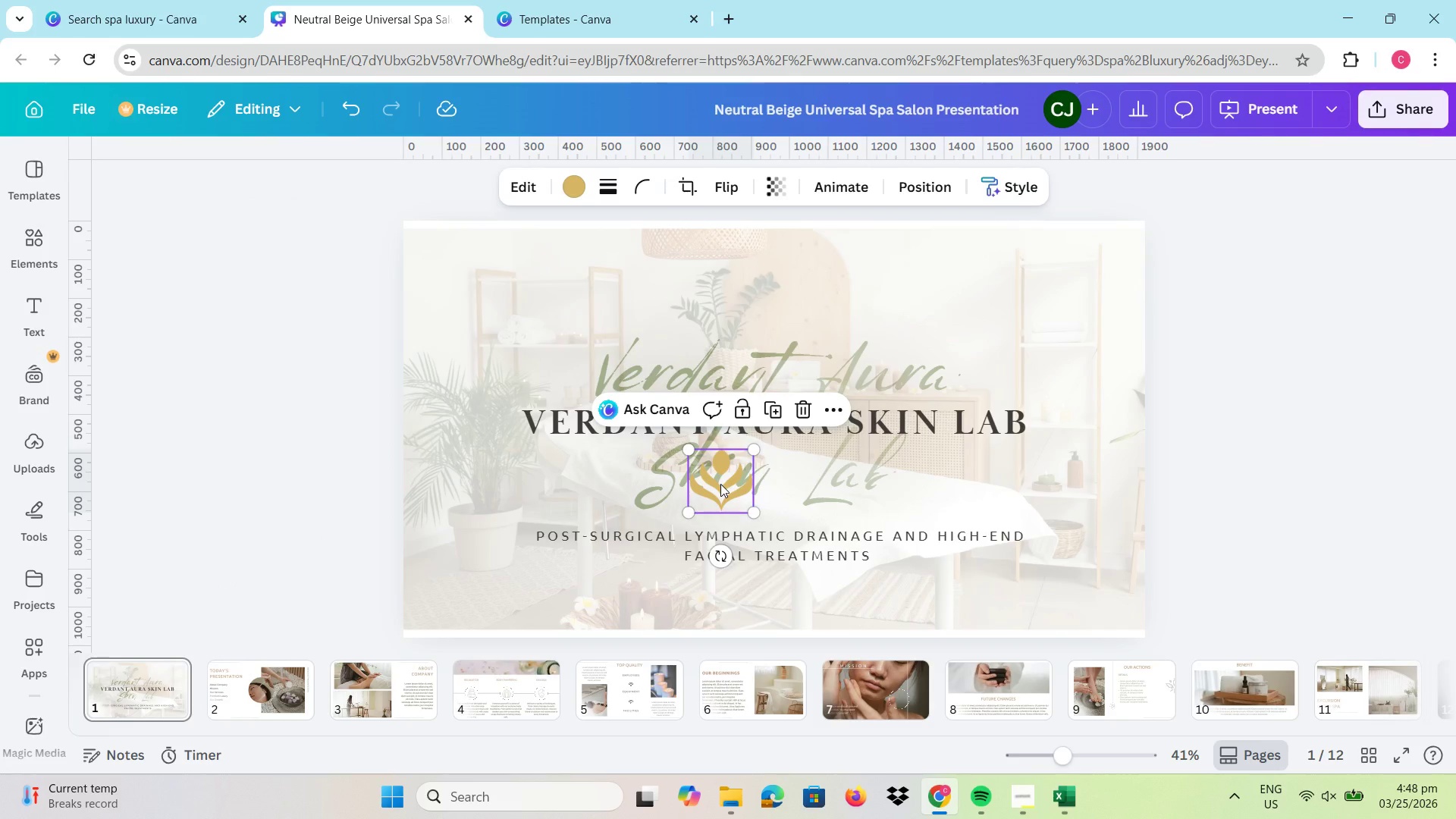 
left_click_drag(start_coordinate=[720, 483], to_coordinate=[765, 274])
 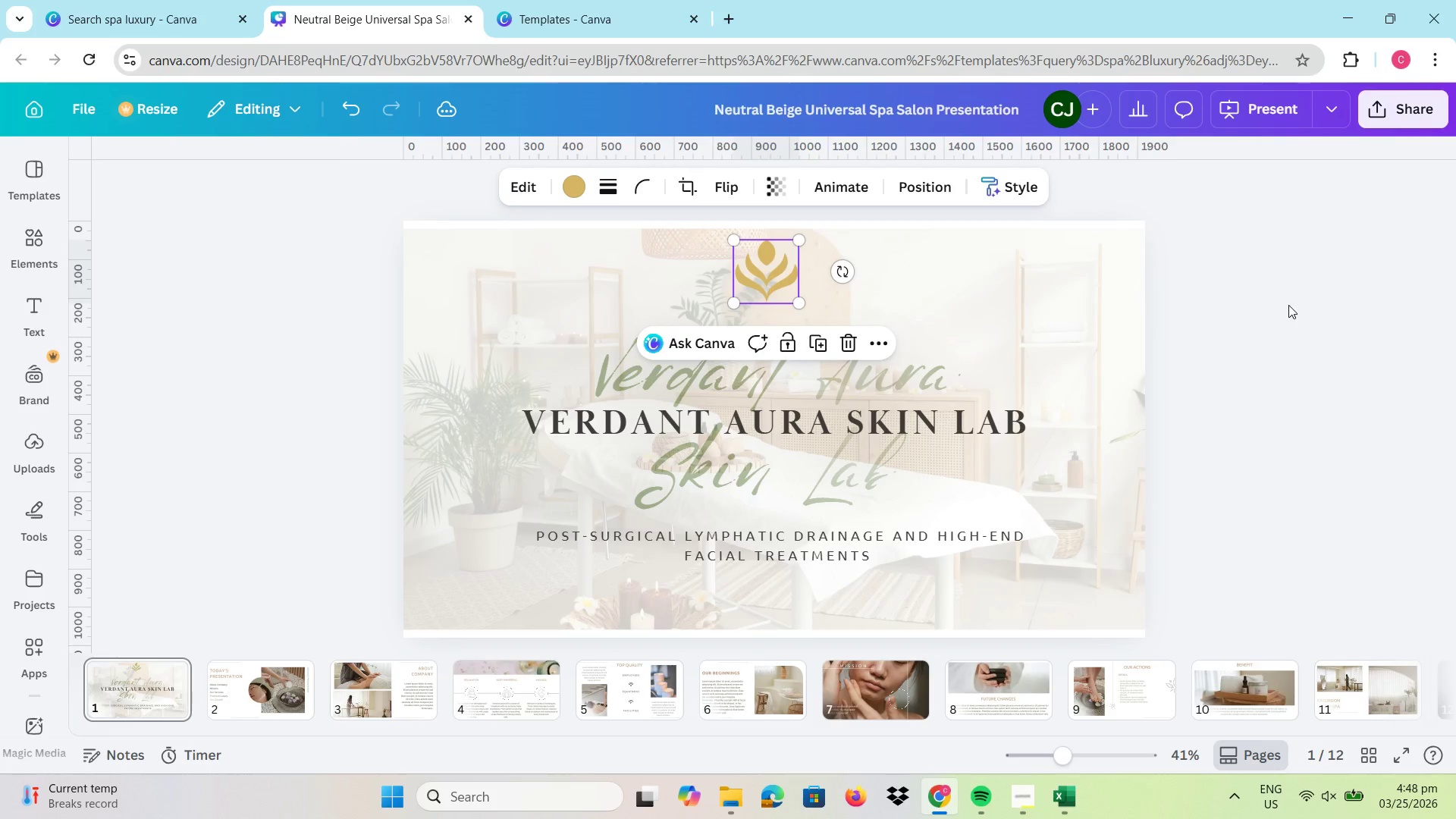 
left_click([1288, 305])
 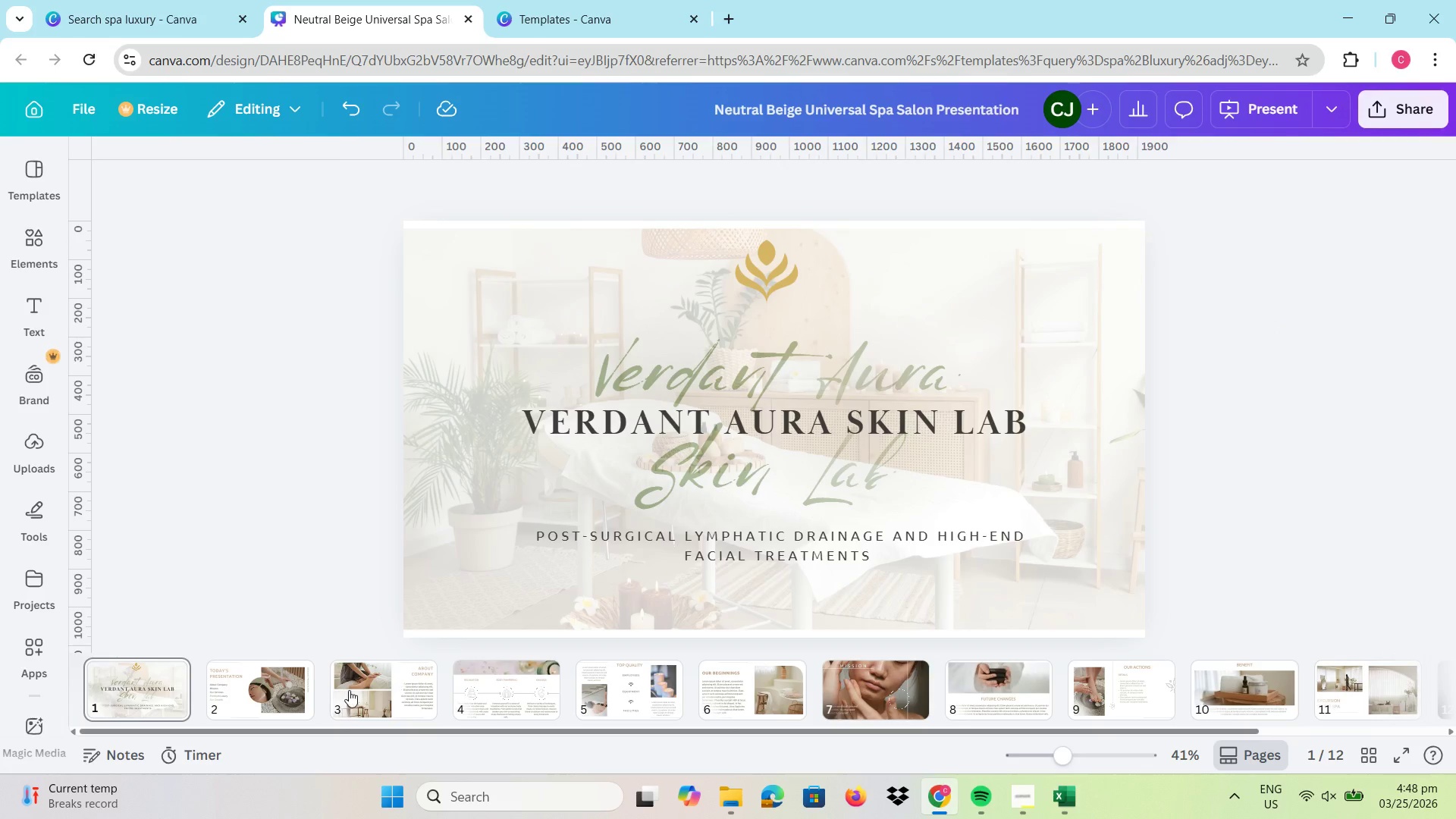 
left_click([294, 694])